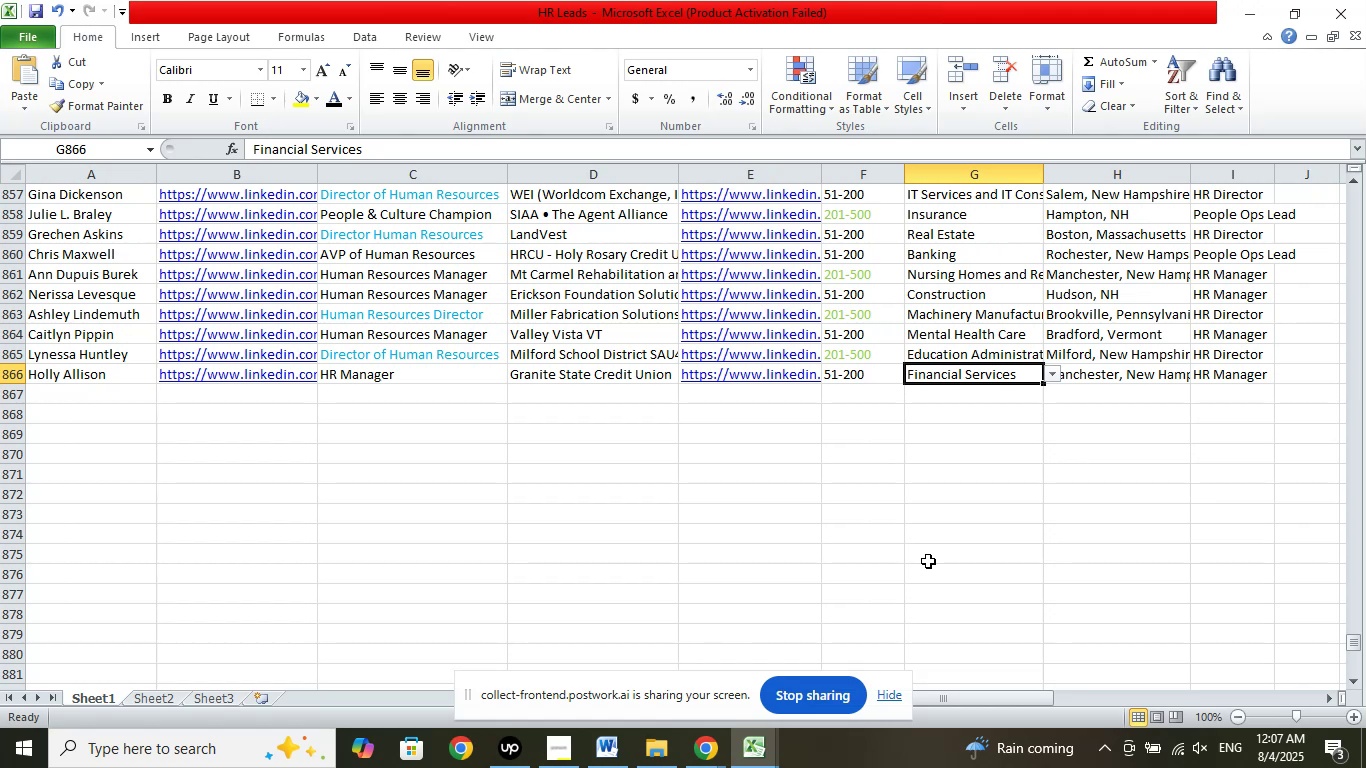 
left_click([928, 561])
 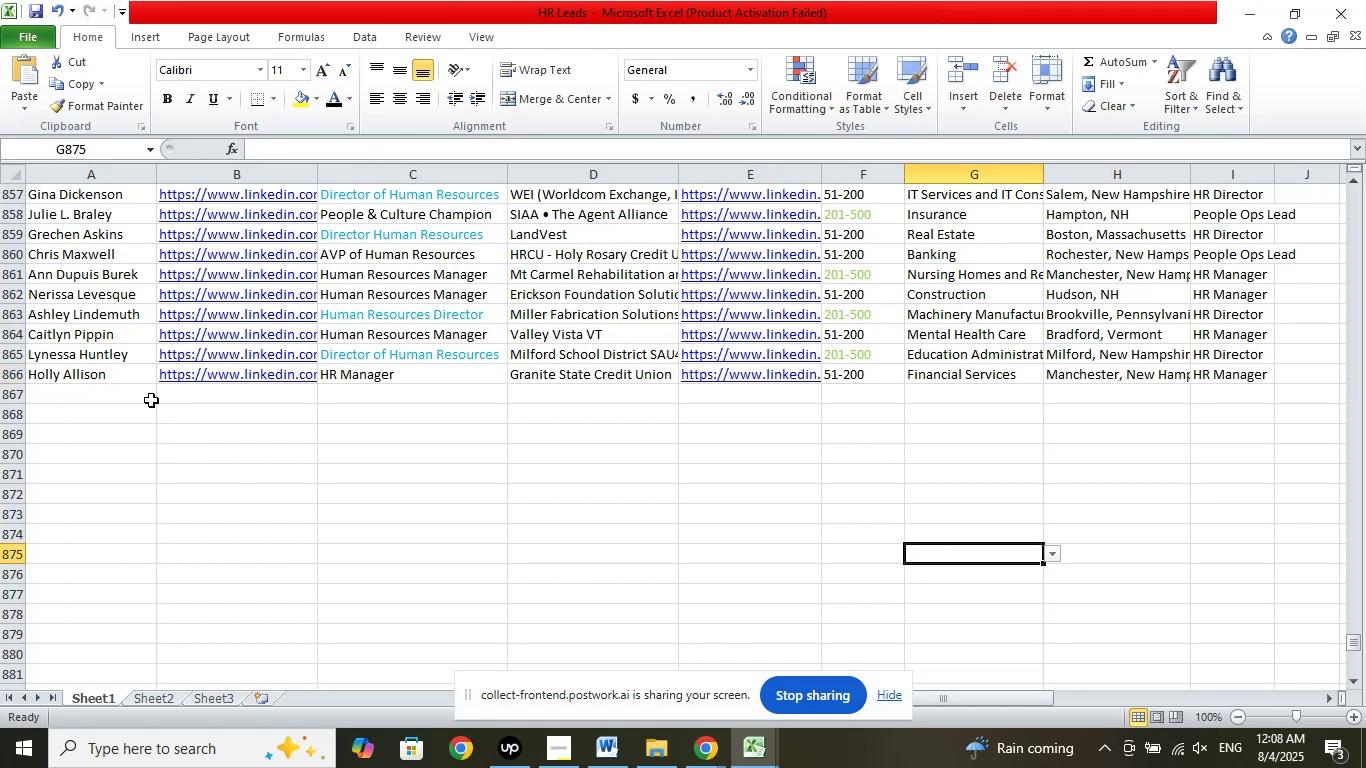 
left_click([138, 393])
 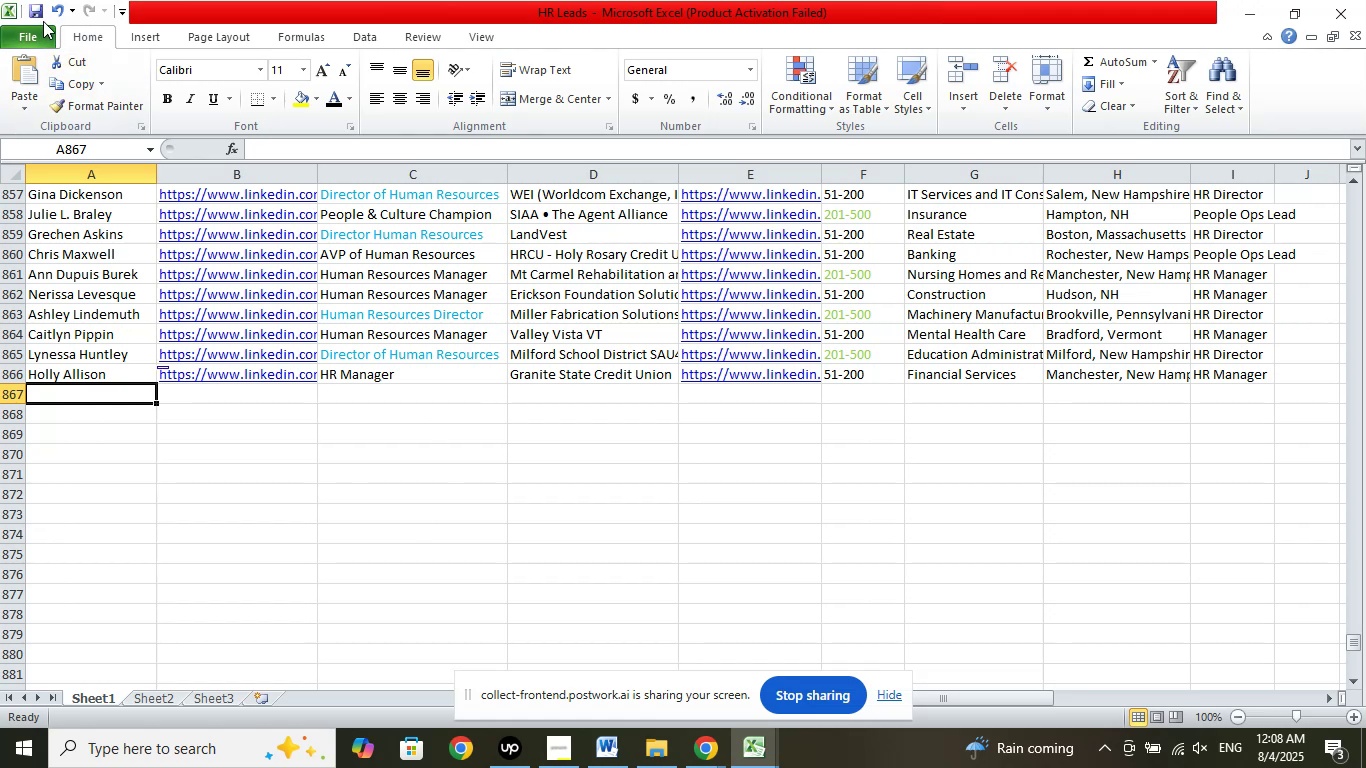 
wait(7.06)
 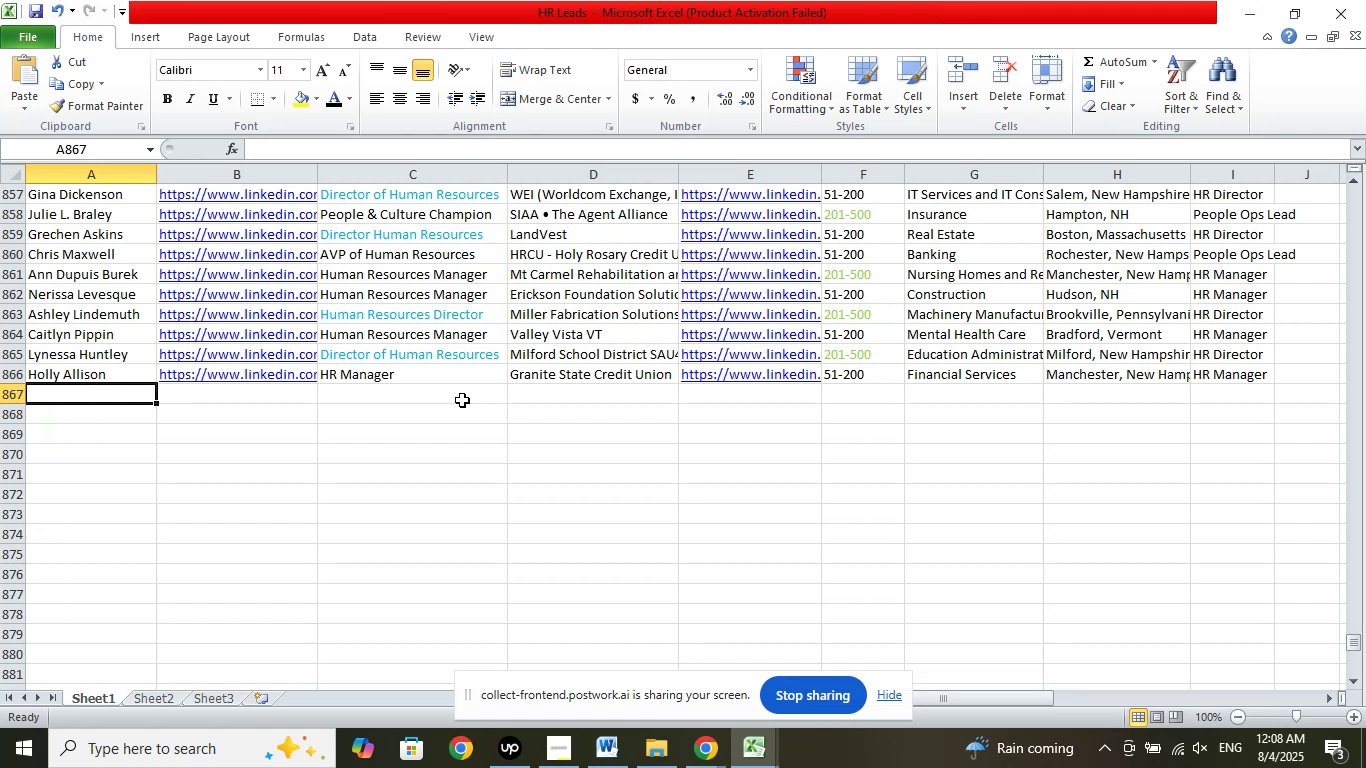 
left_click([723, 761])
 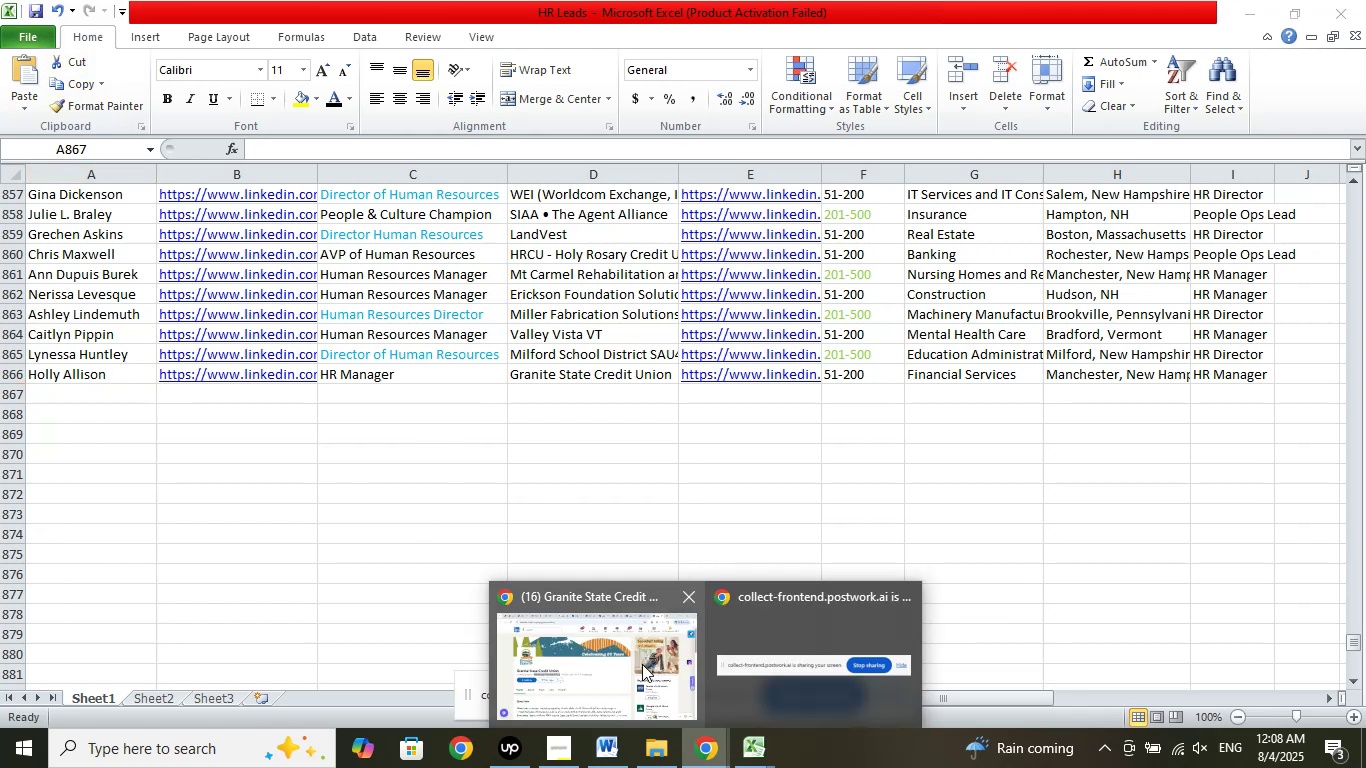 
left_click([642, 664])
 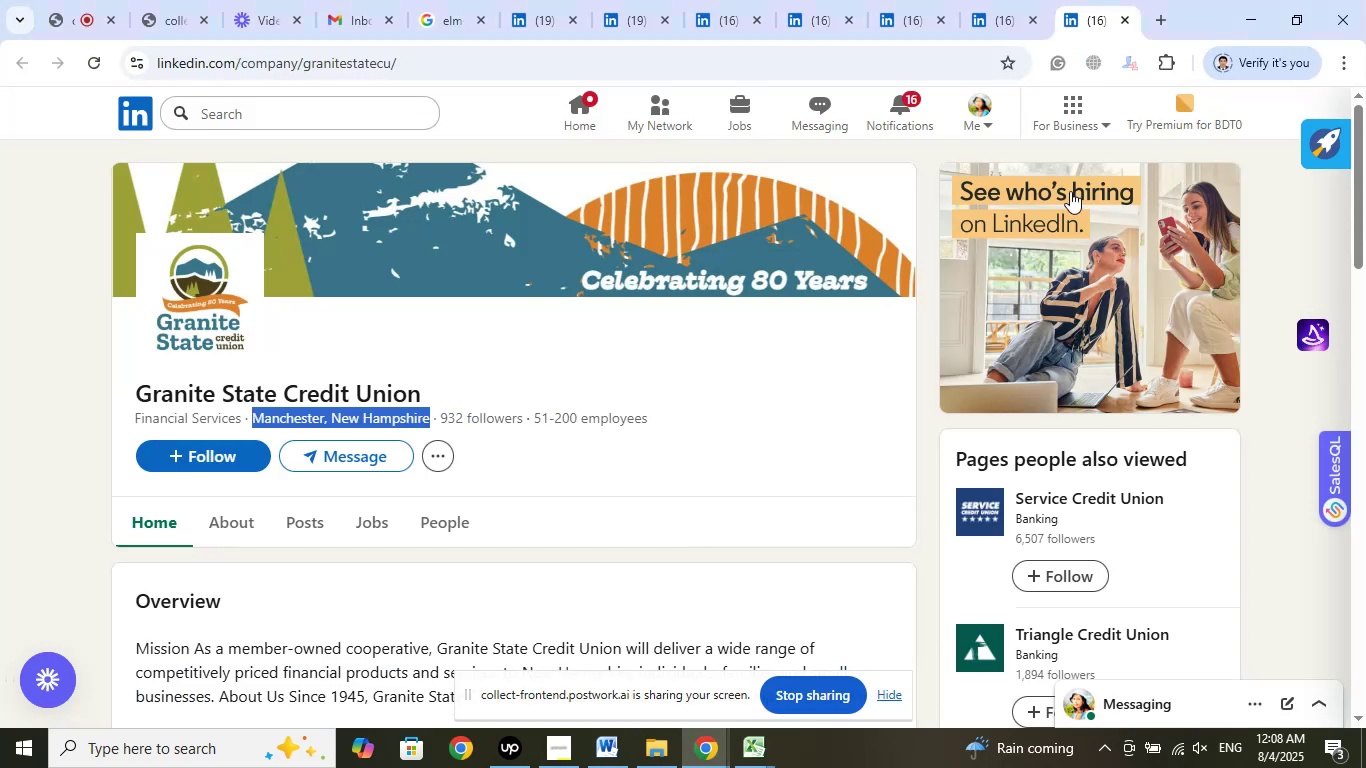 
left_click([1124, 26])
 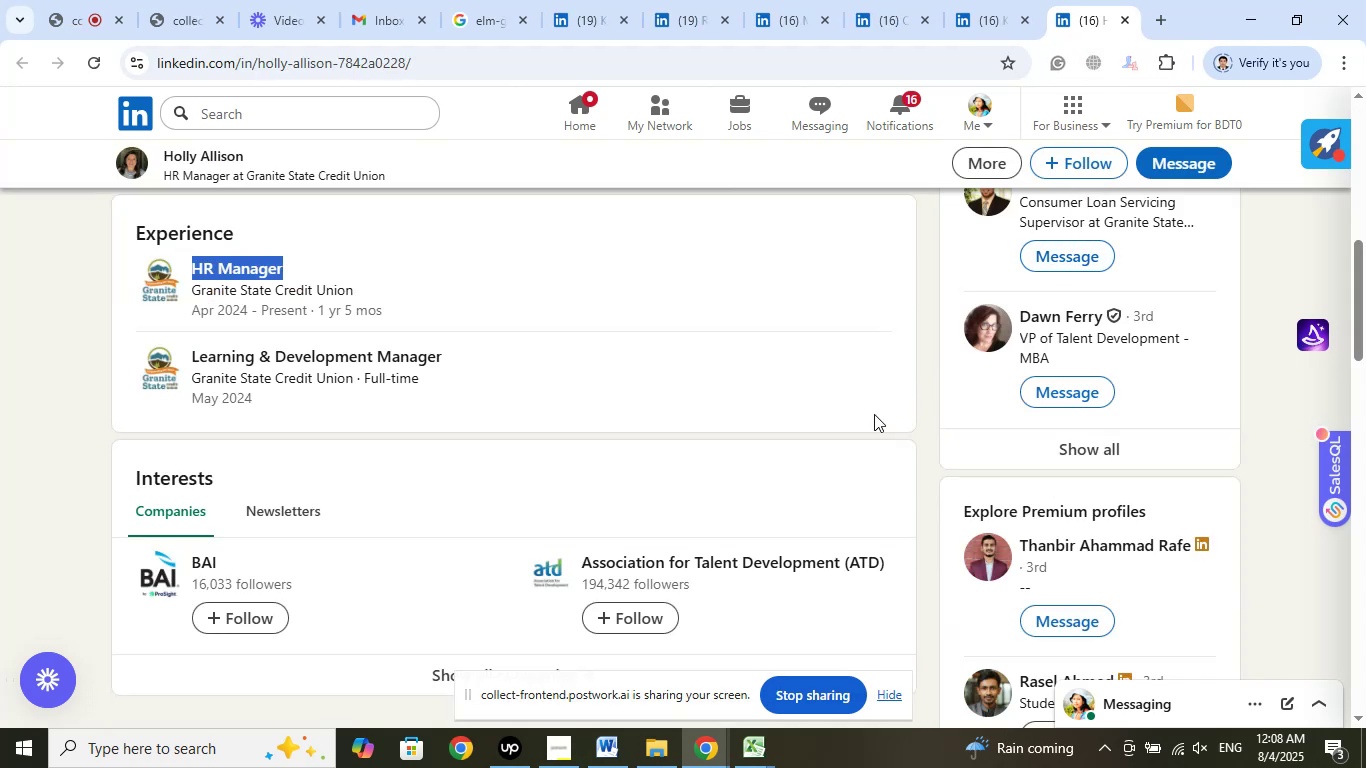 
wait(5.21)
 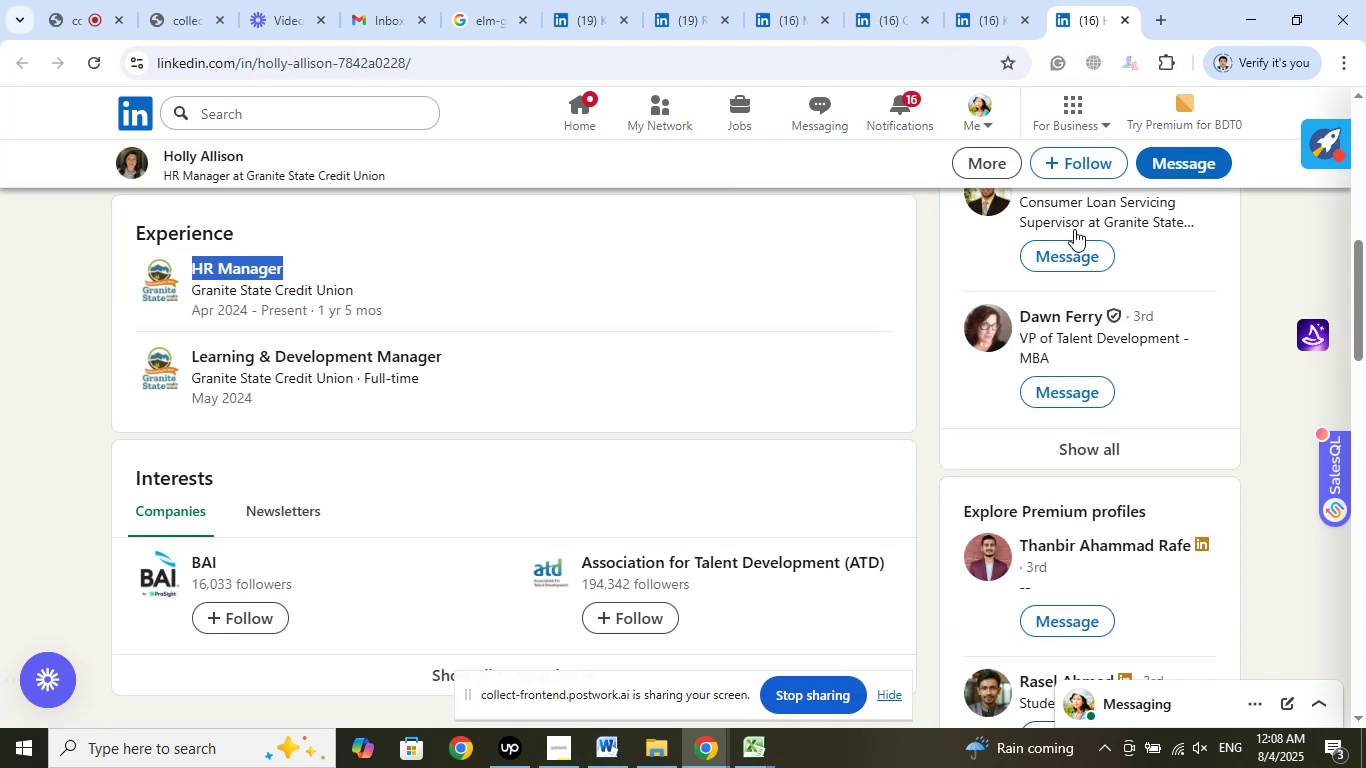 
left_click([1107, 457])
 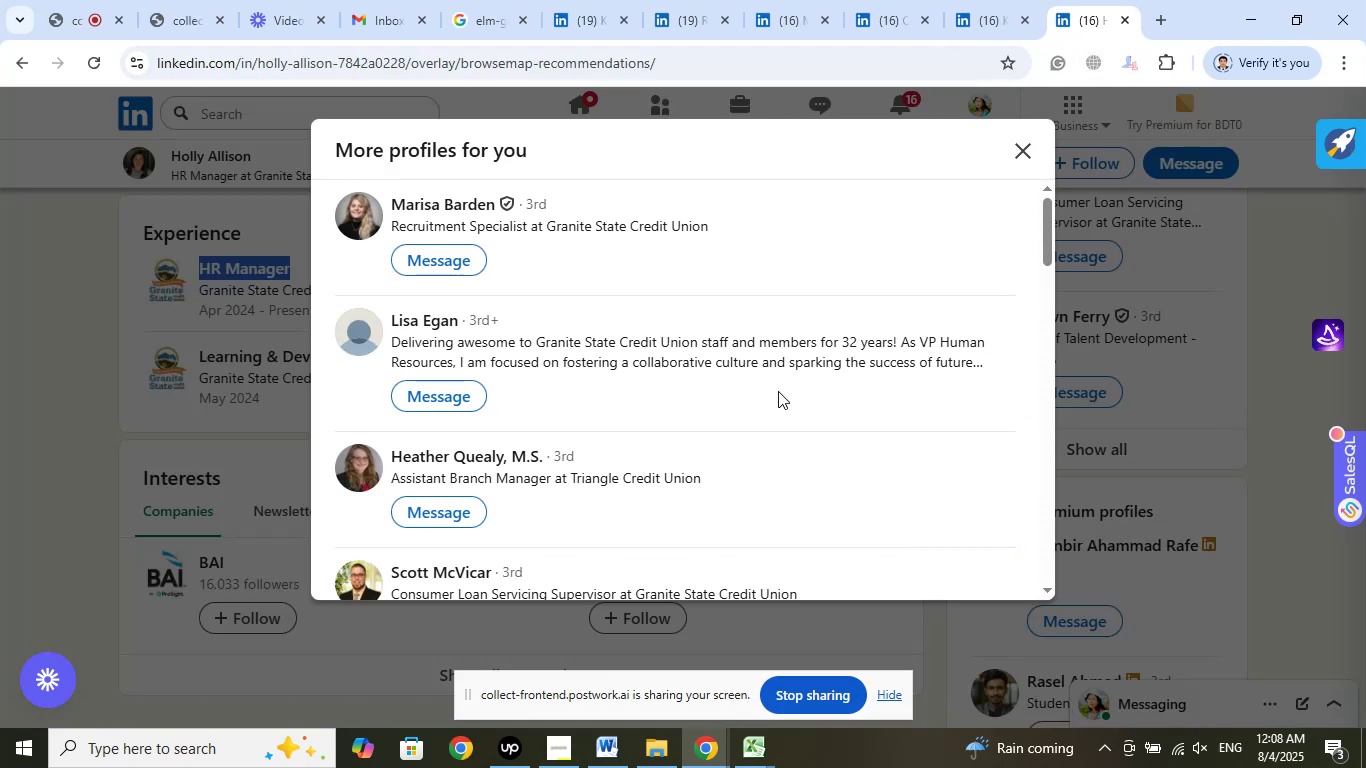 
scroll: coordinate [778, 391], scroll_direction: down, amount: 3.0
 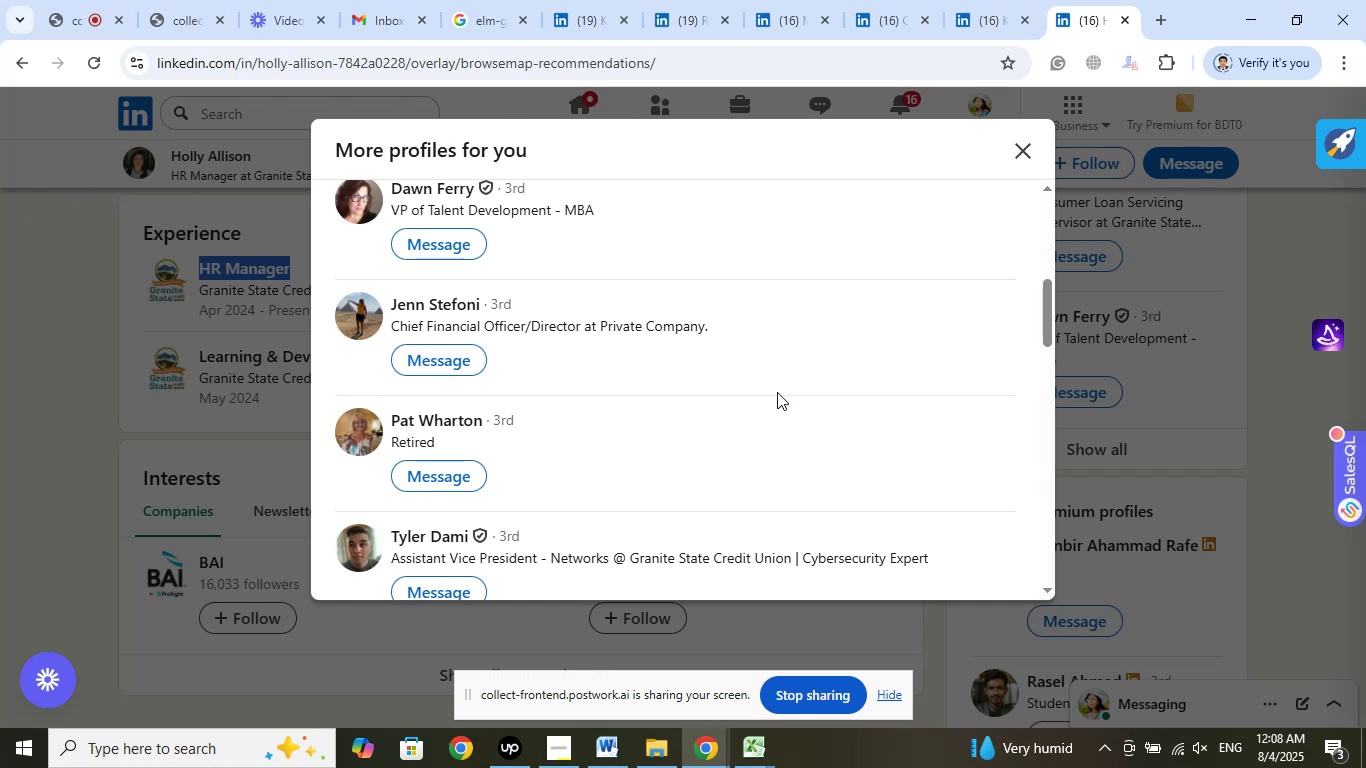 
wait(12.22)
 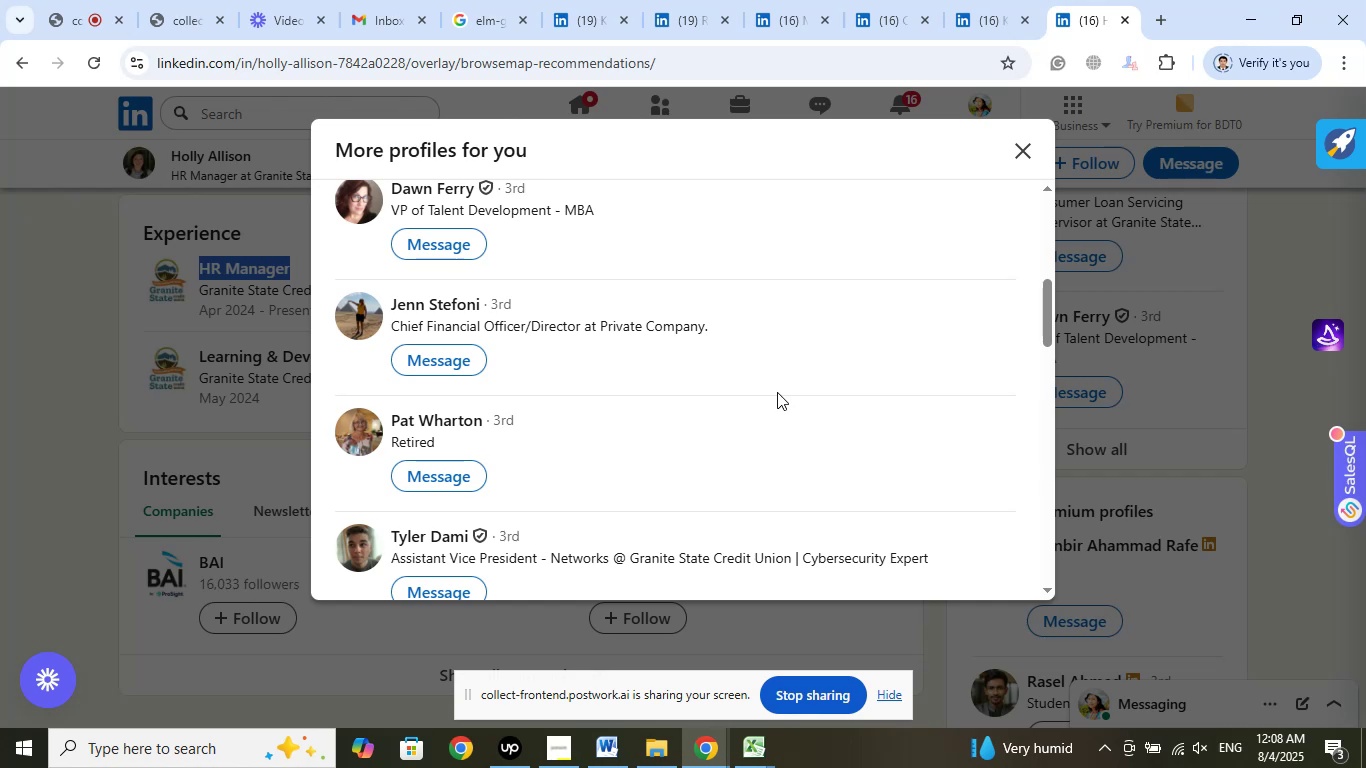 
scroll: coordinate [762, 390], scroll_direction: down, amount: 7.0
 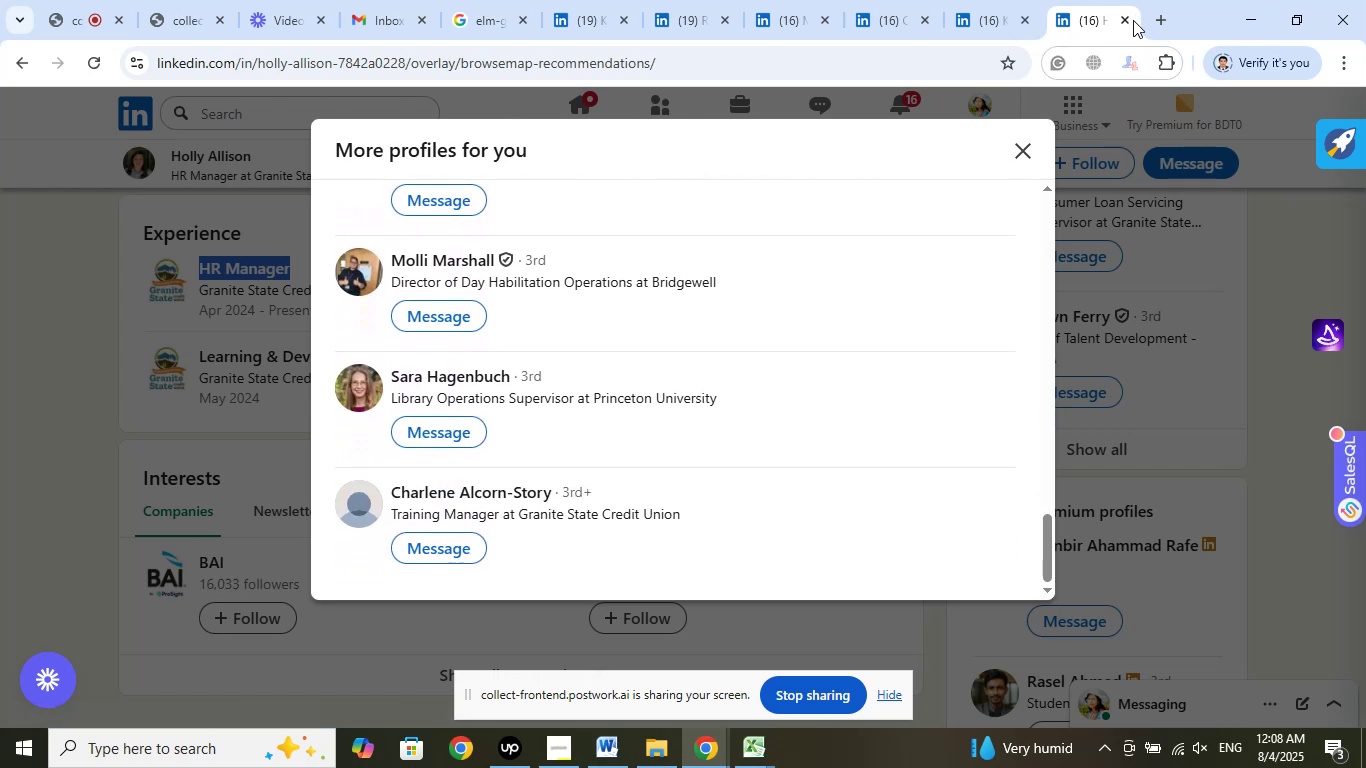 
left_click([1125, 24])
 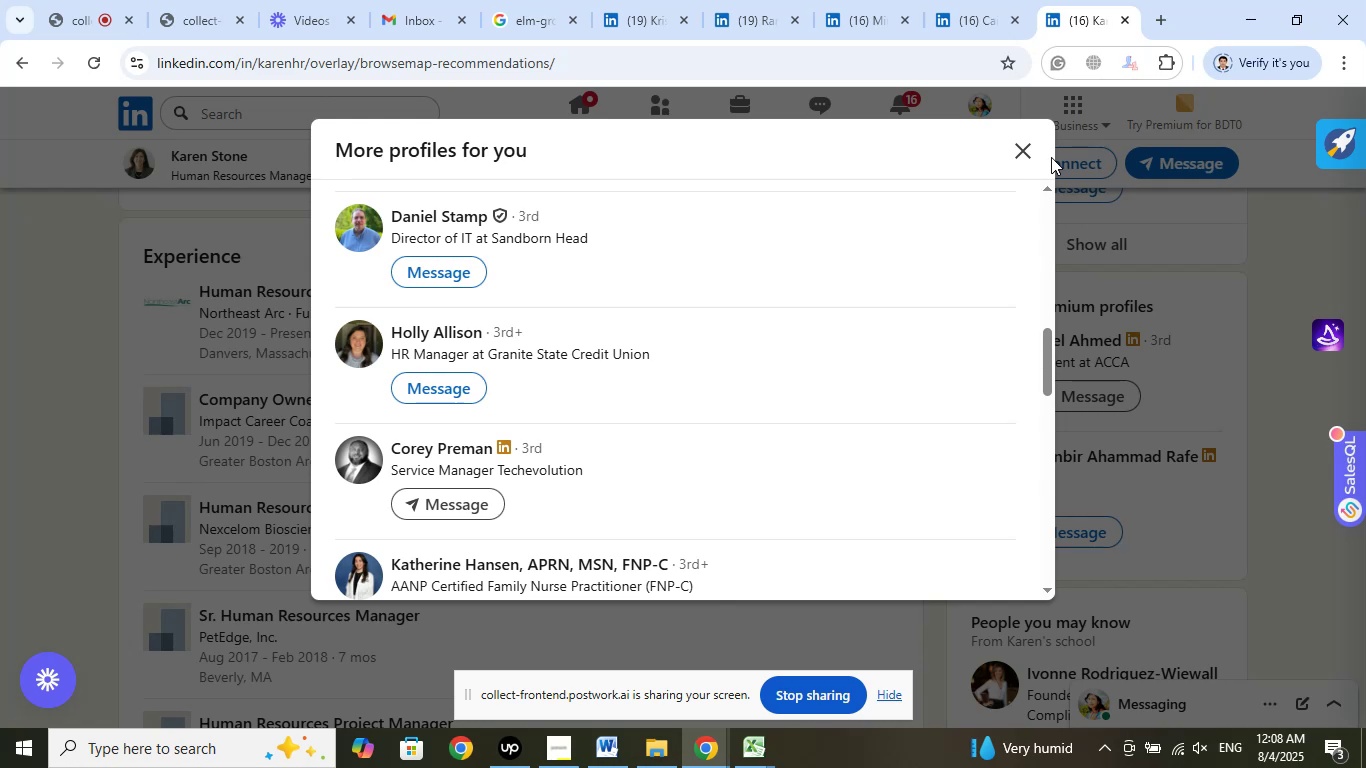 
wait(10.16)
 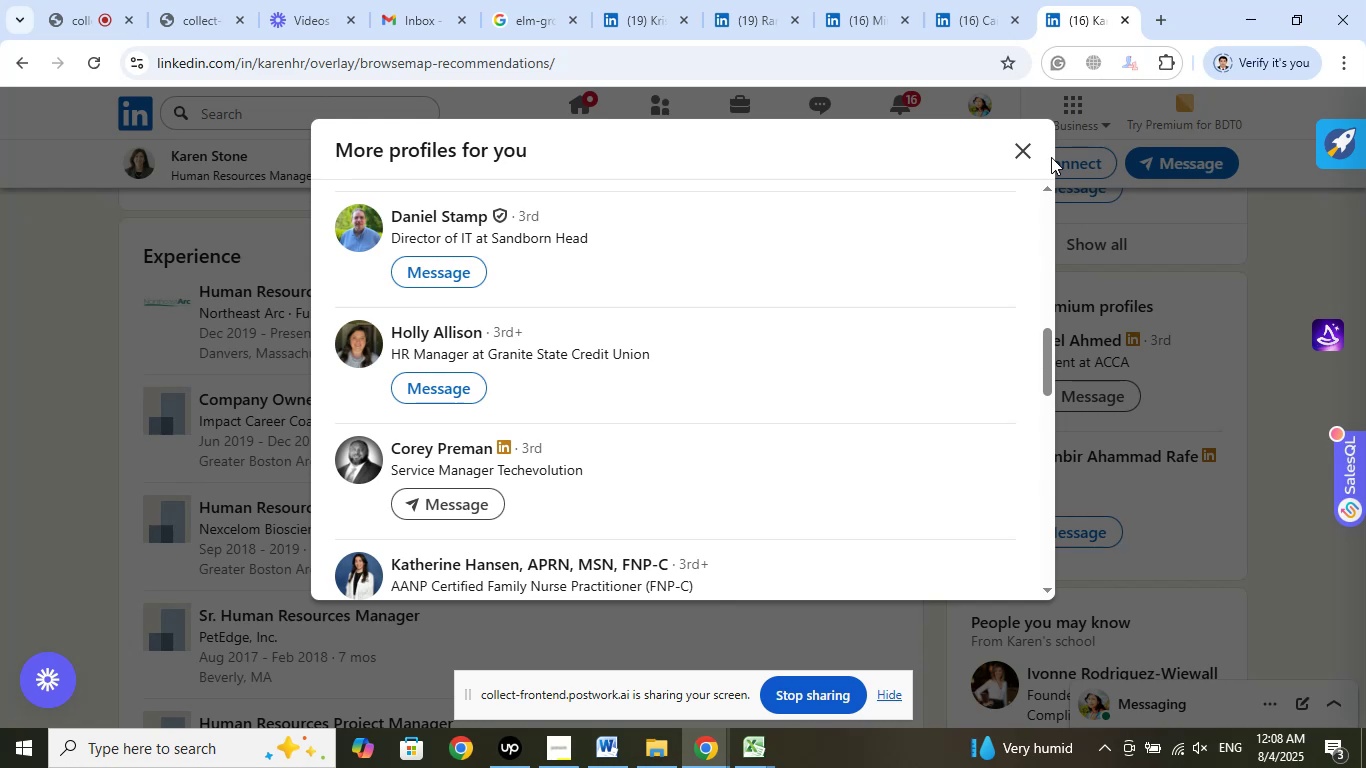 
scroll: coordinate [766, 307], scroll_direction: down, amount: 2.0
 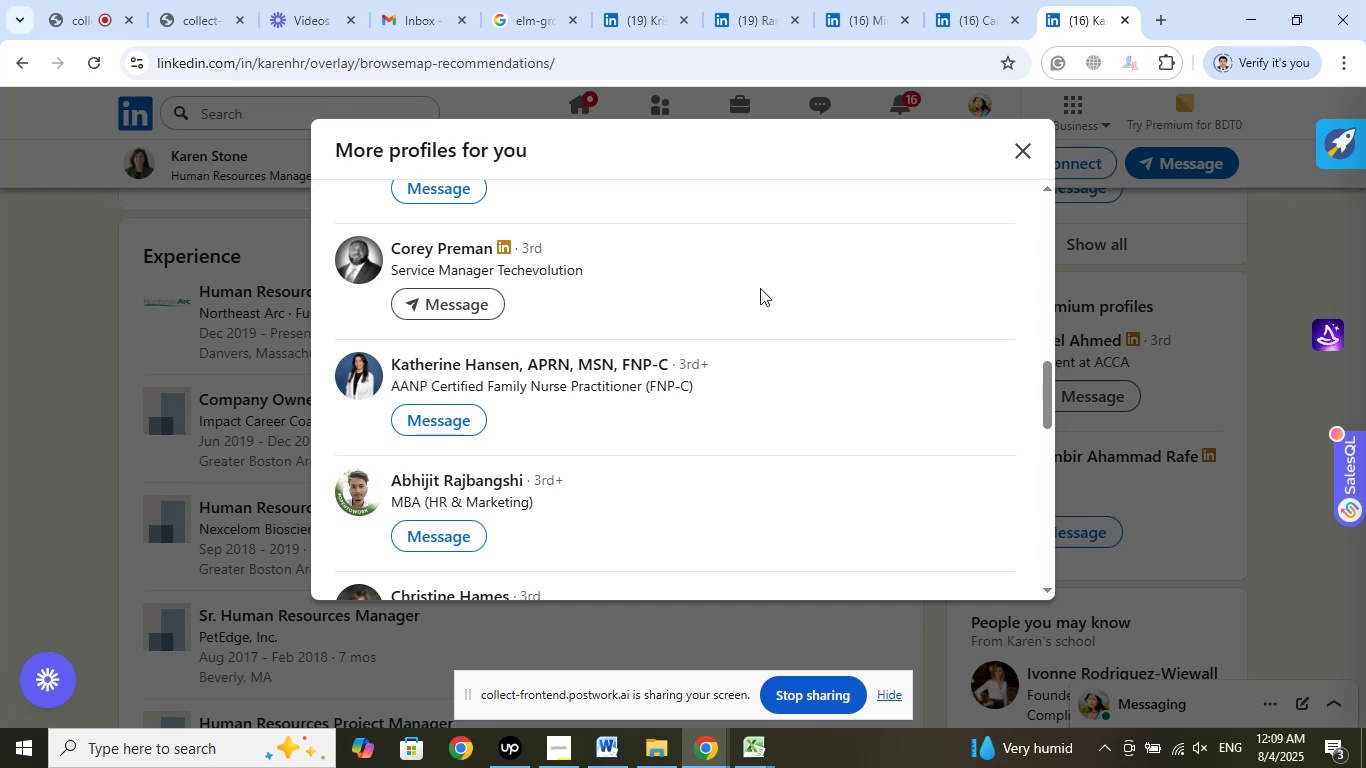 
wait(19.59)
 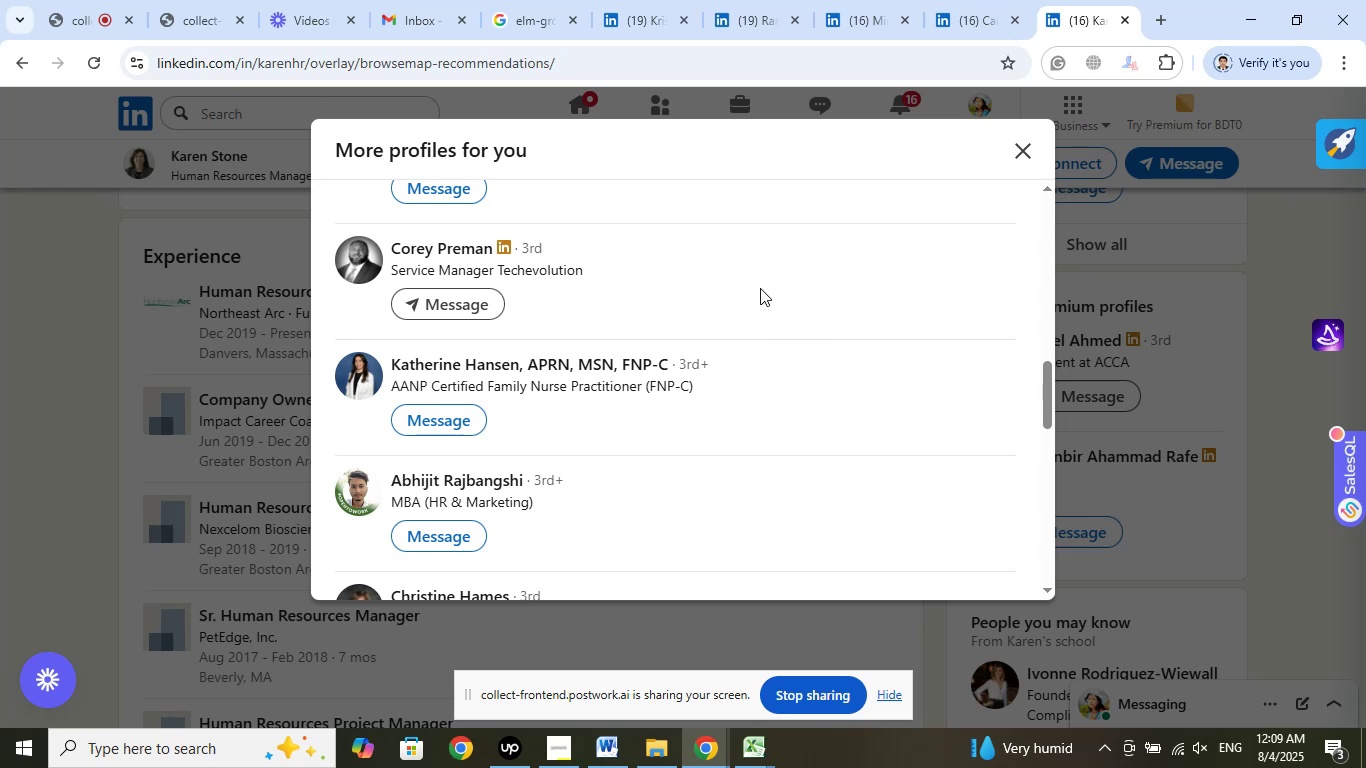 
left_click([616, 11])
 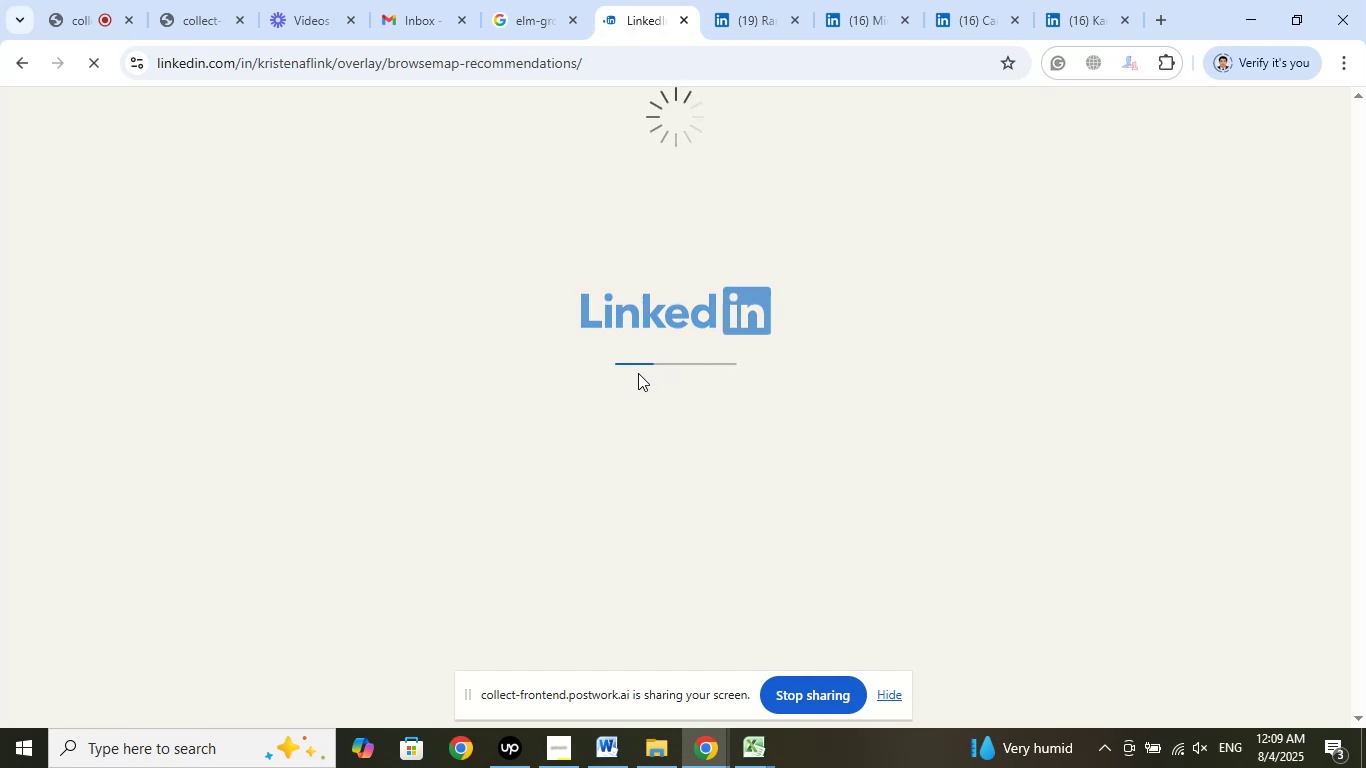 
wait(5.2)
 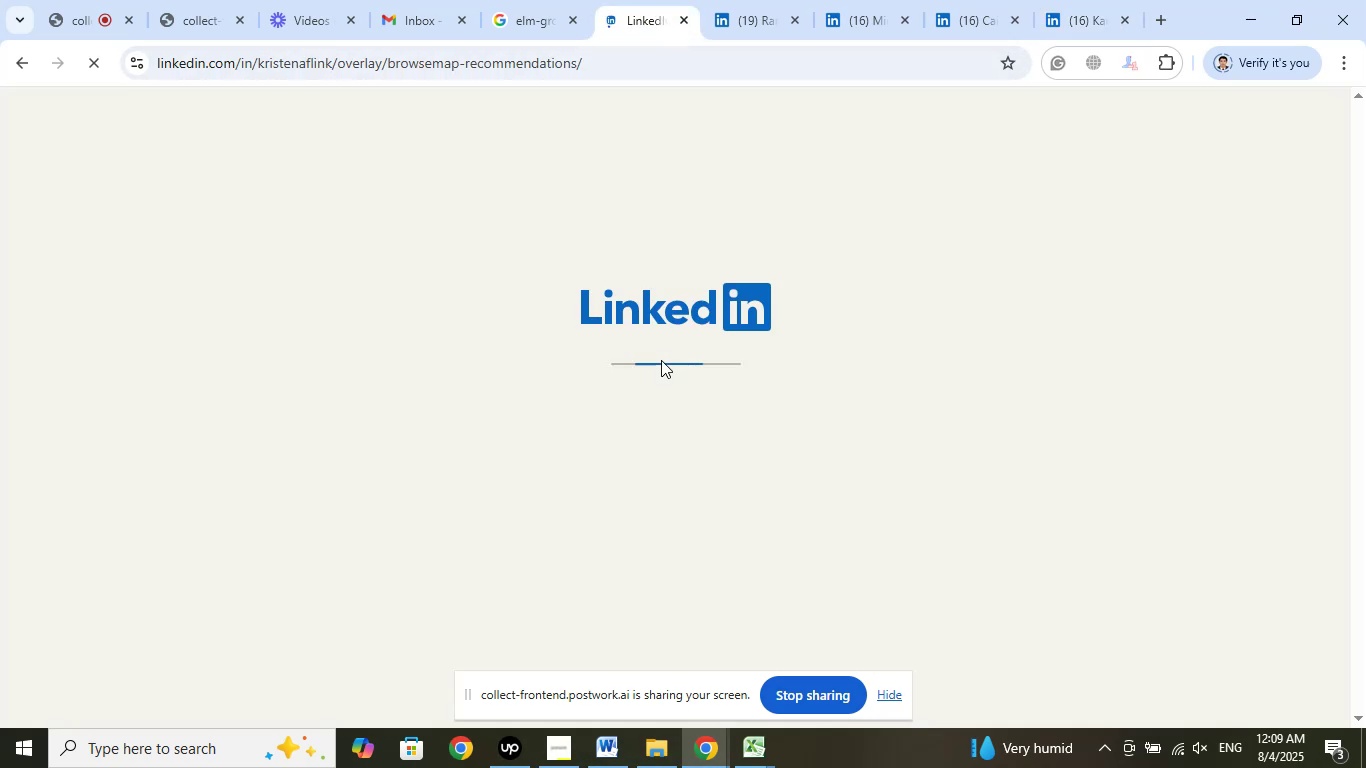 
left_click([87, 24])
 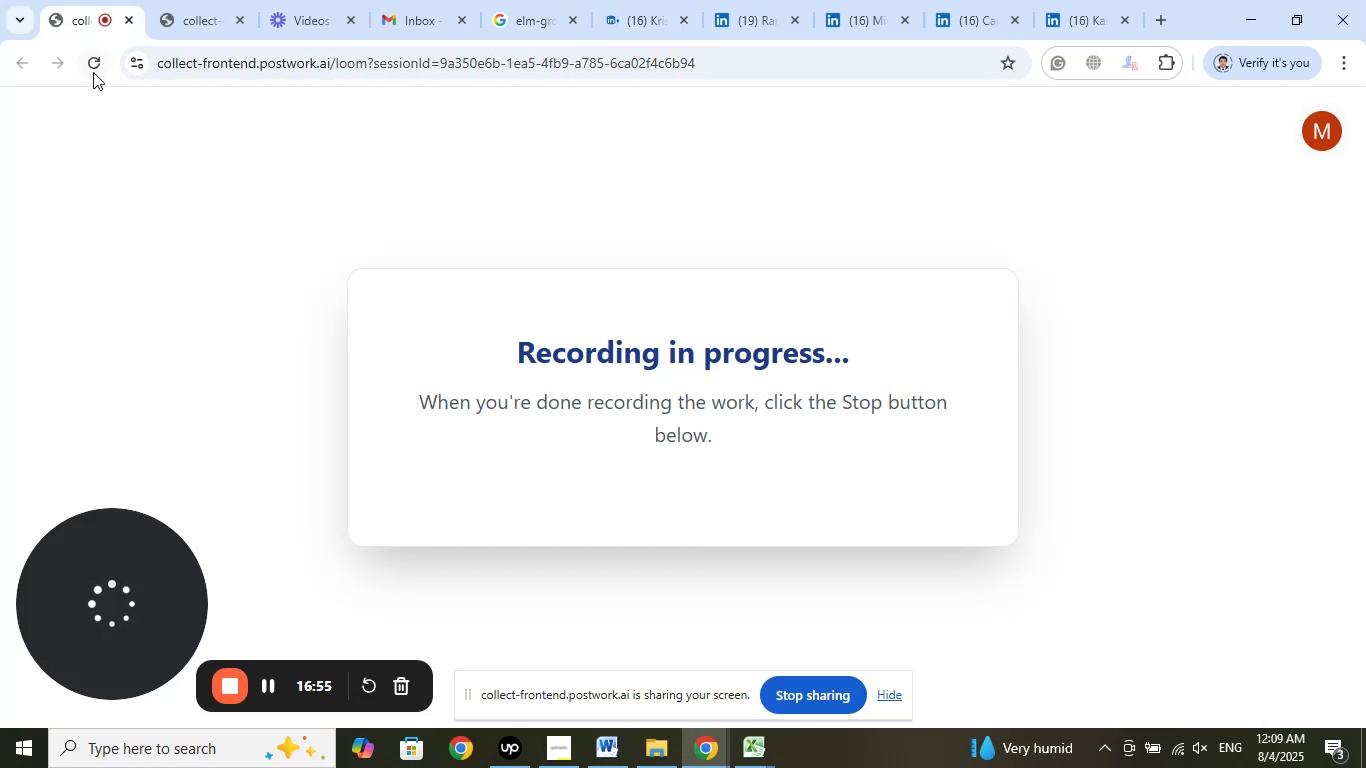 
wait(5.62)
 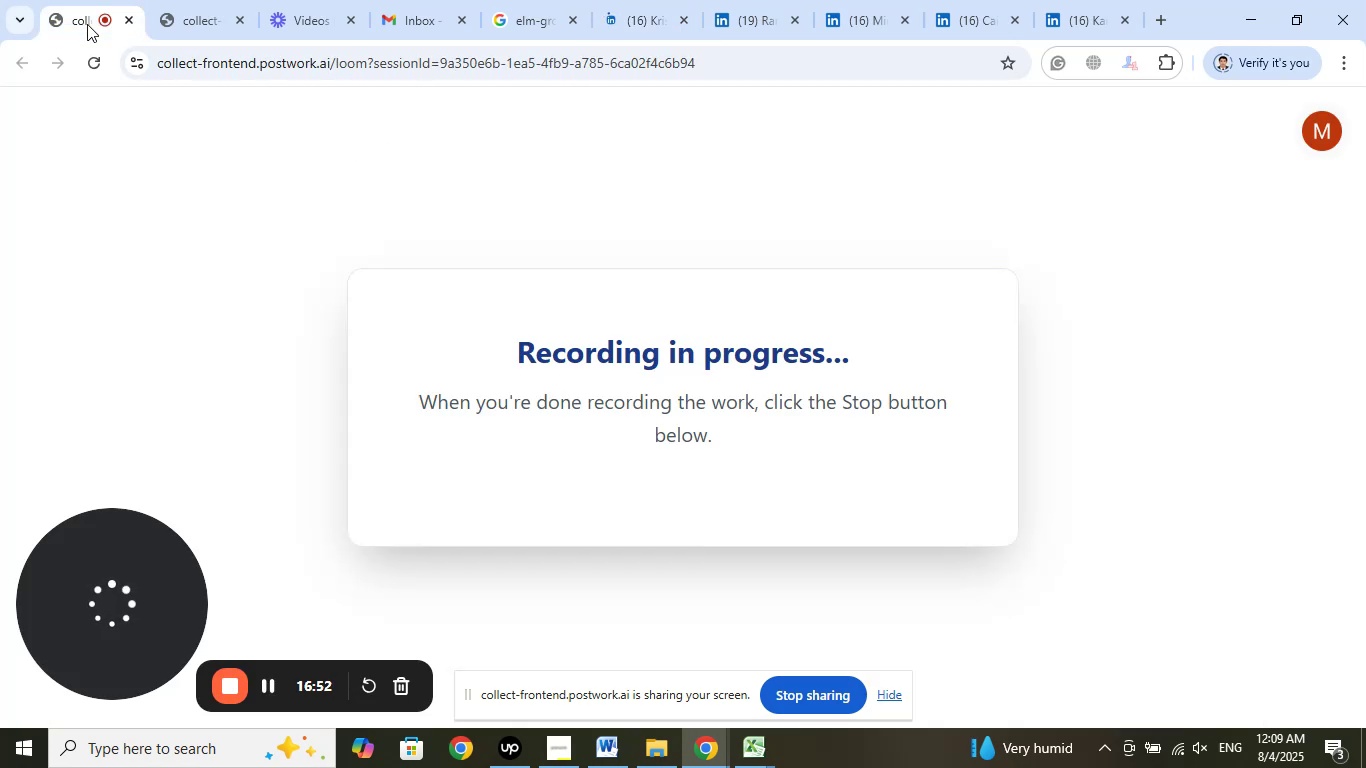 
left_click([189, 13])
 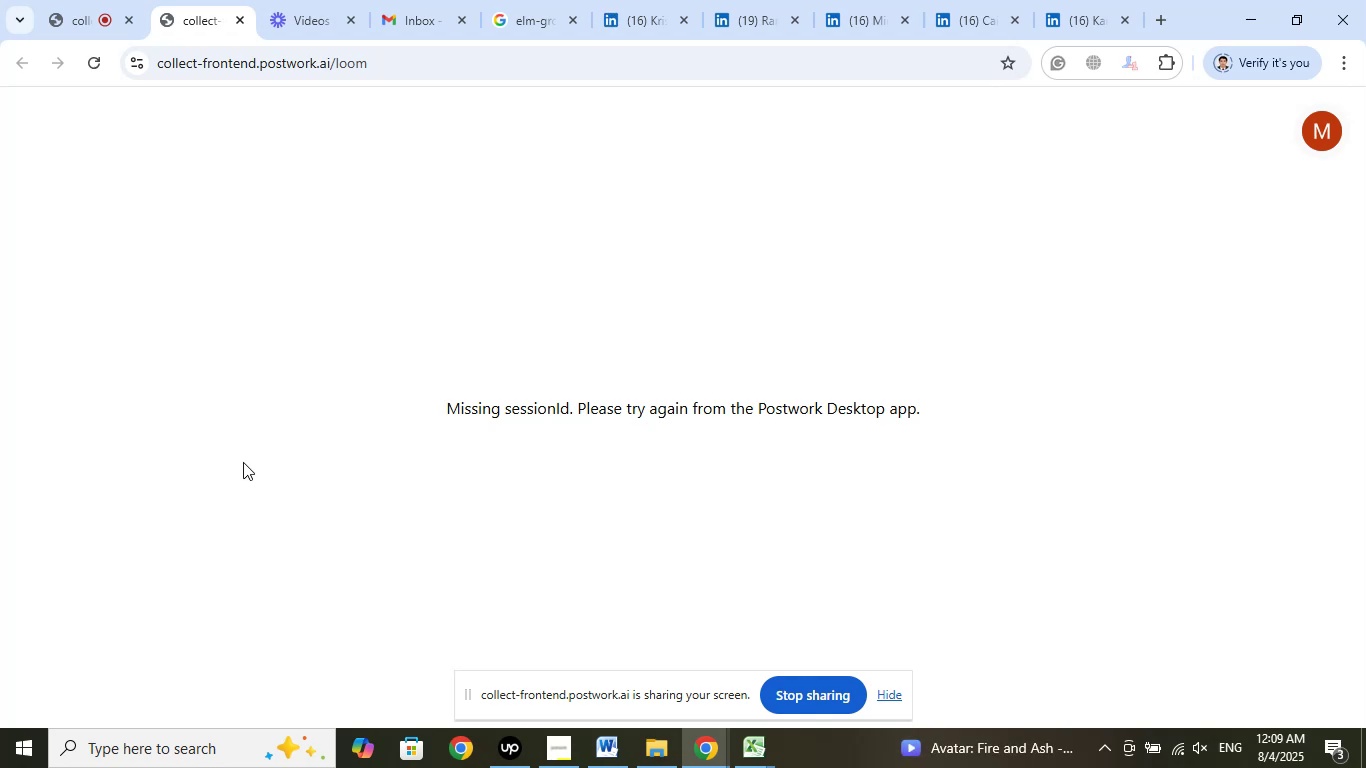 
wait(11.48)
 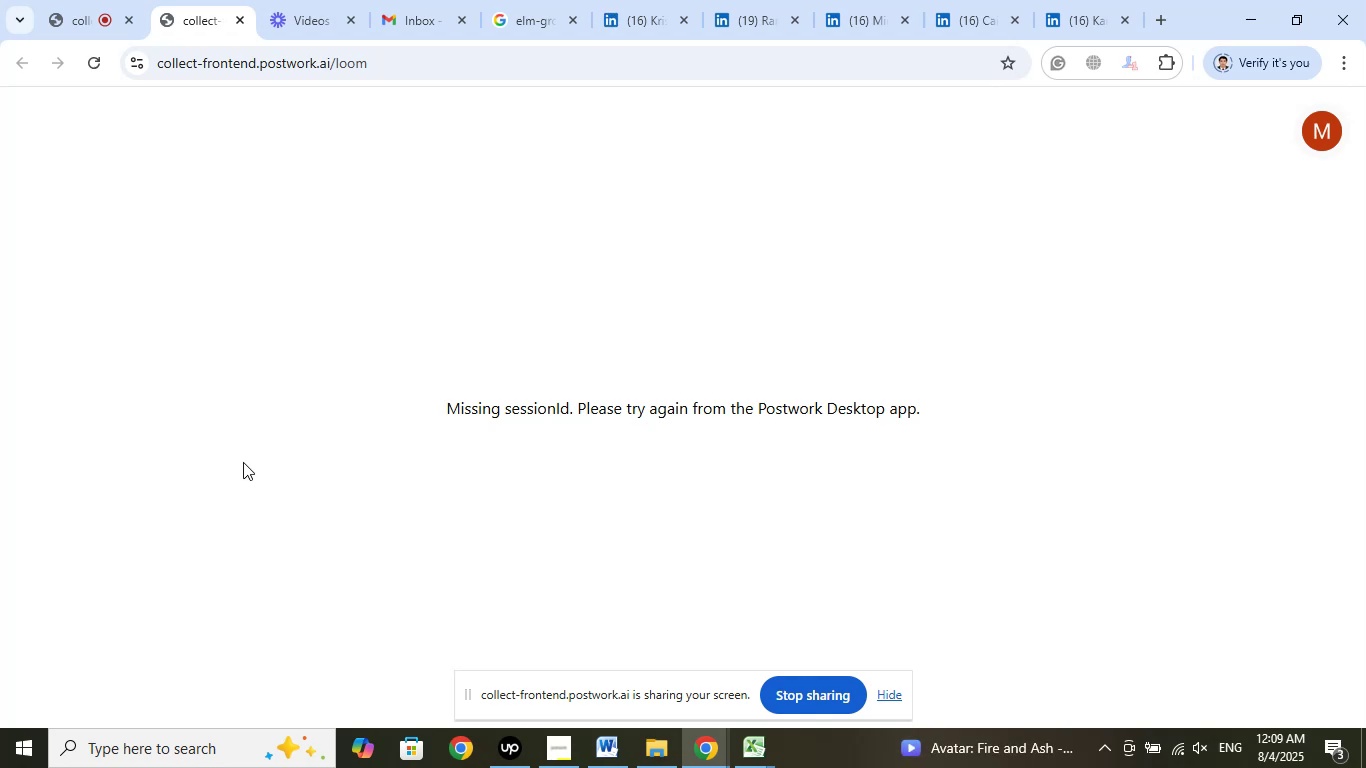 
left_click([306, 9])
 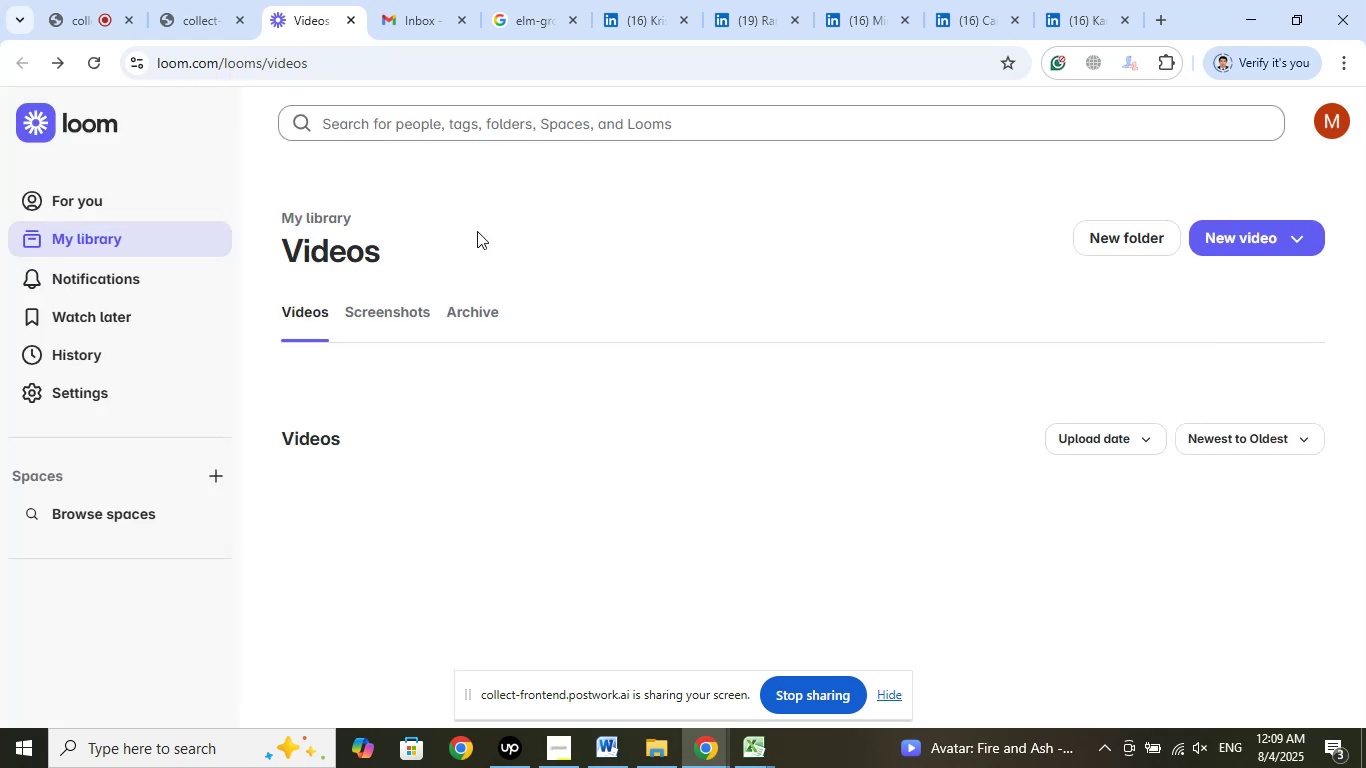 
wait(9.46)
 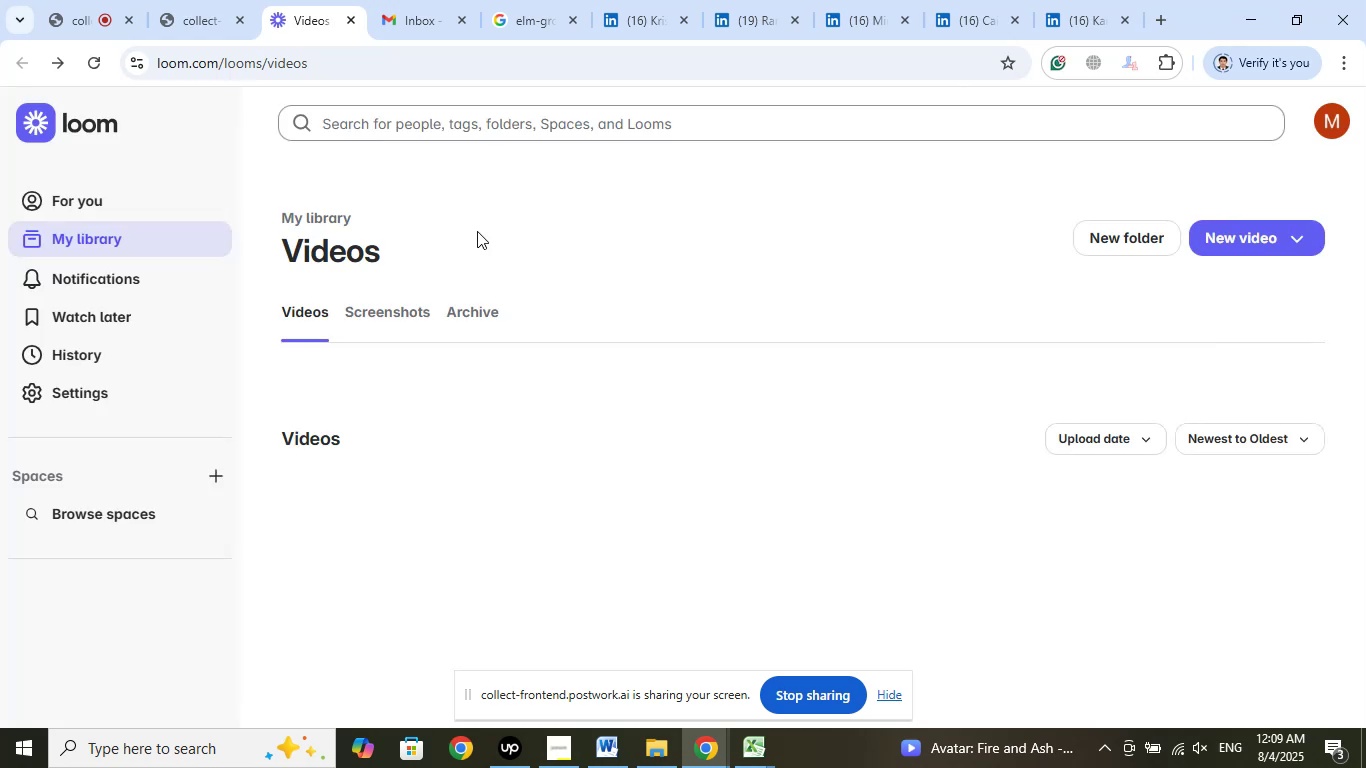 
left_click([557, 746])
 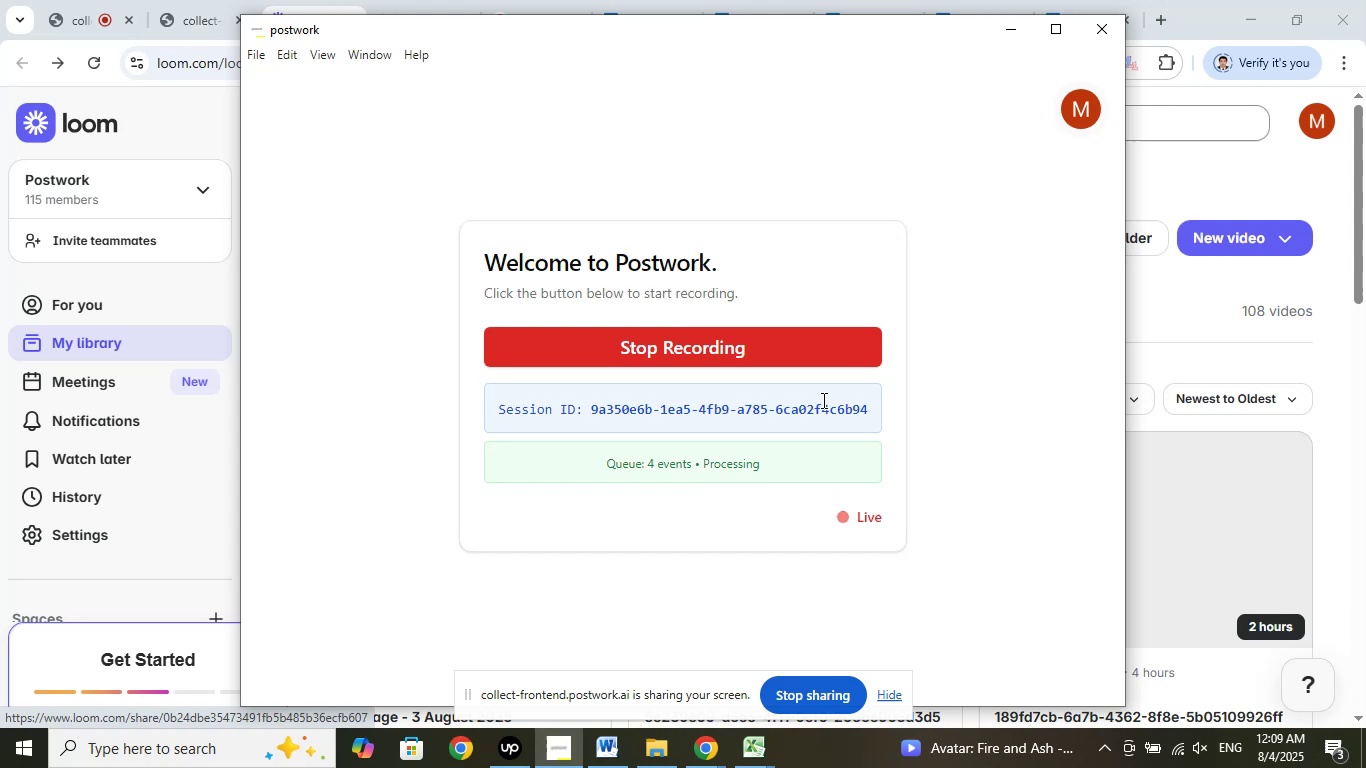 
left_click([1006, 35])
 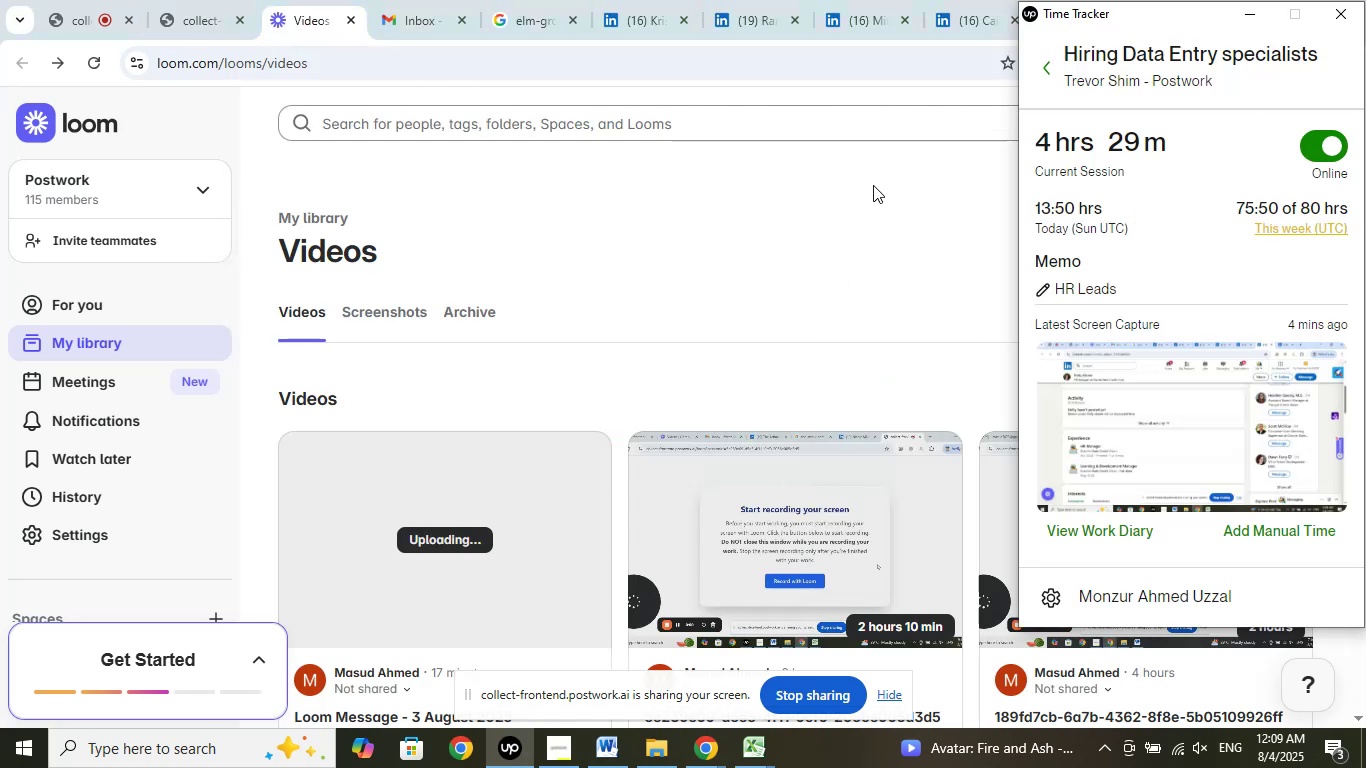 
left_click([873, 185])
 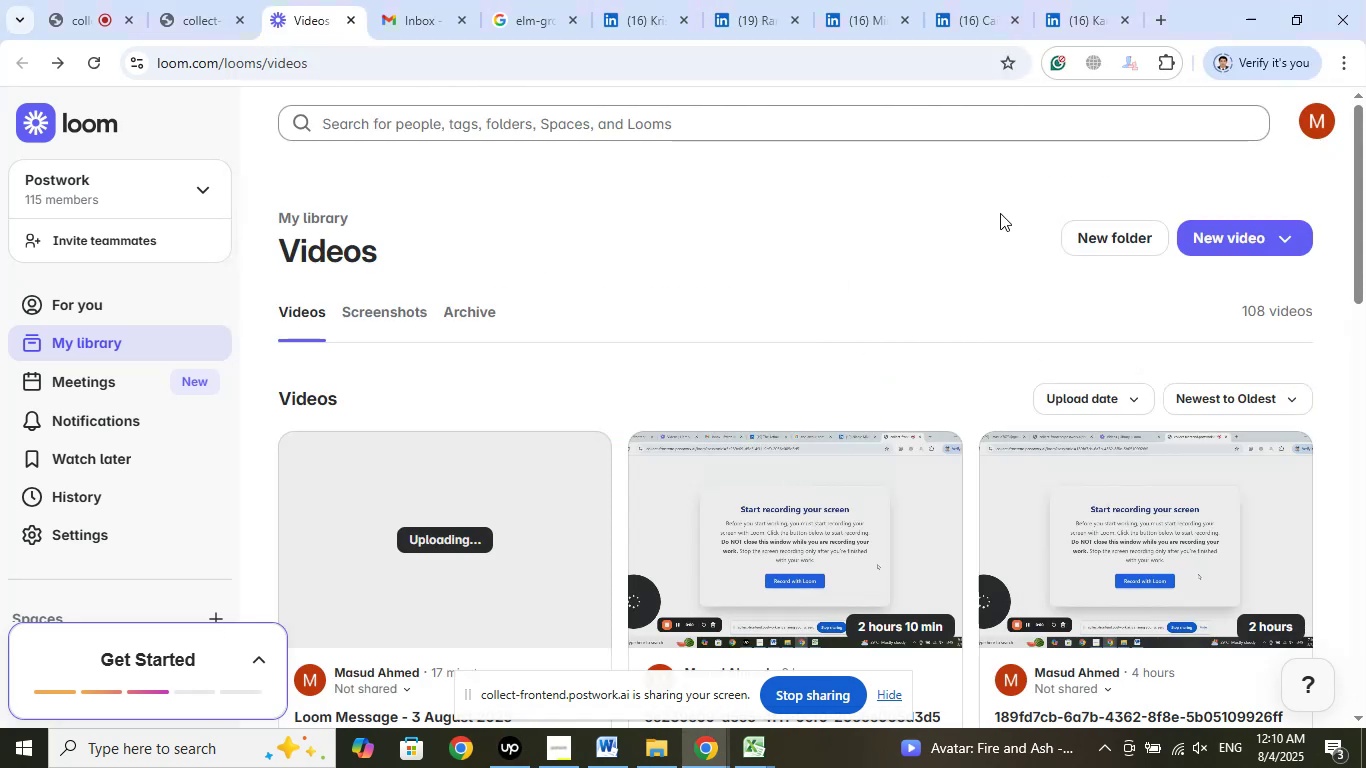 
wait(5.64)
 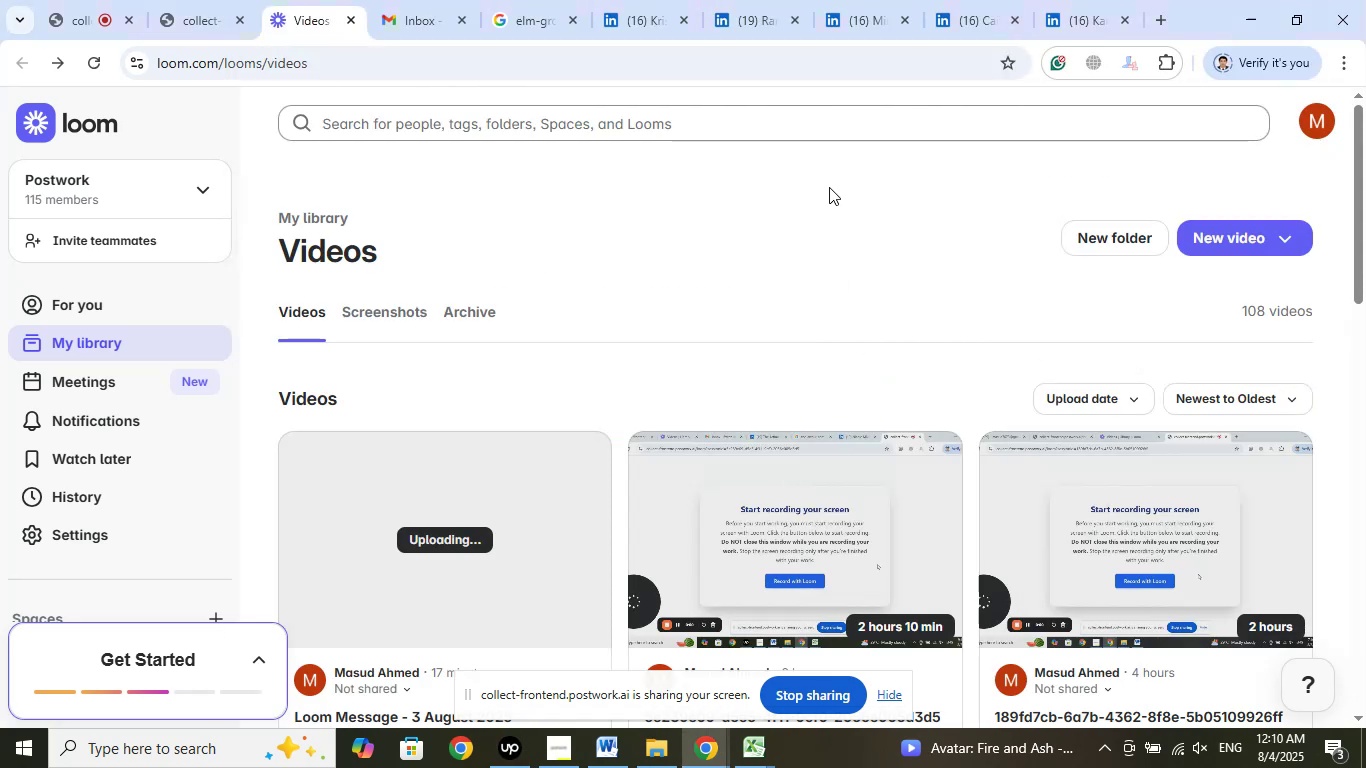 
left_click([634, 0])
 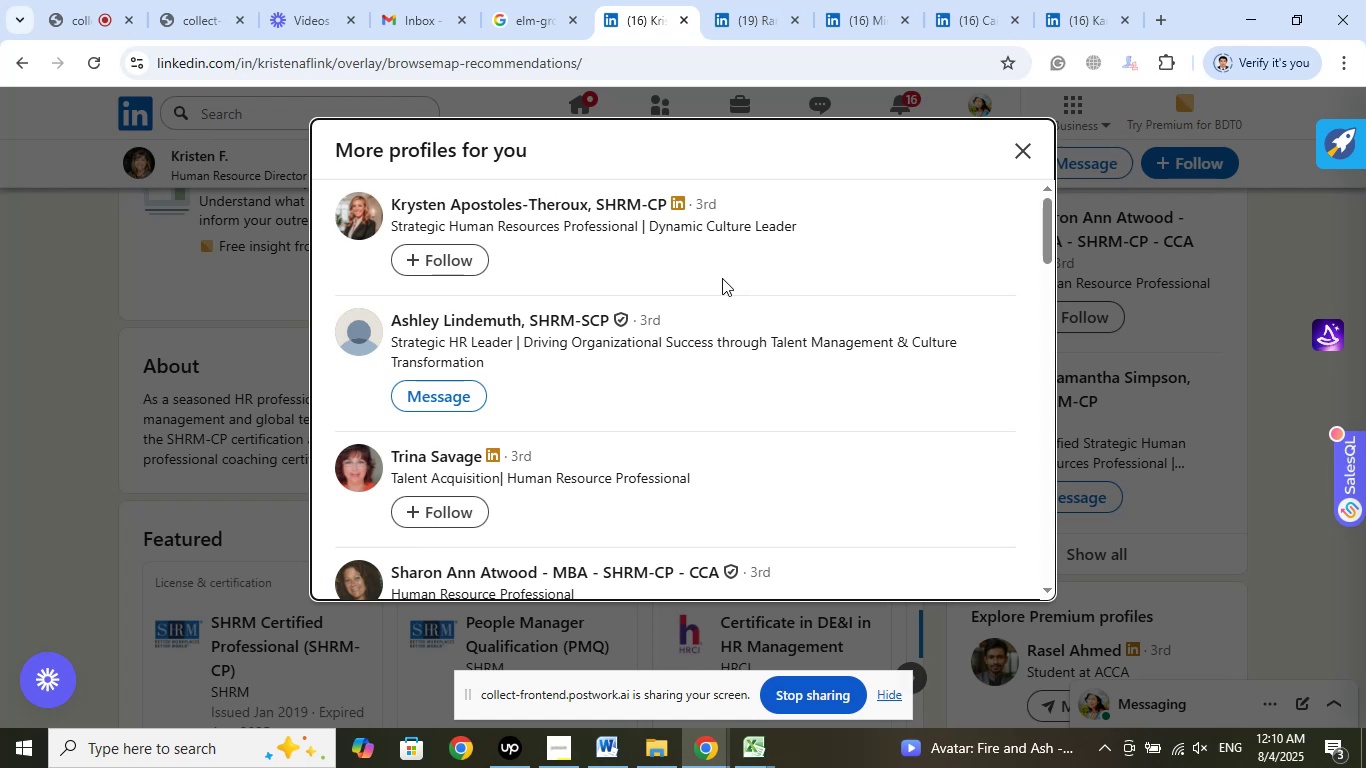 
wait(26.24)
 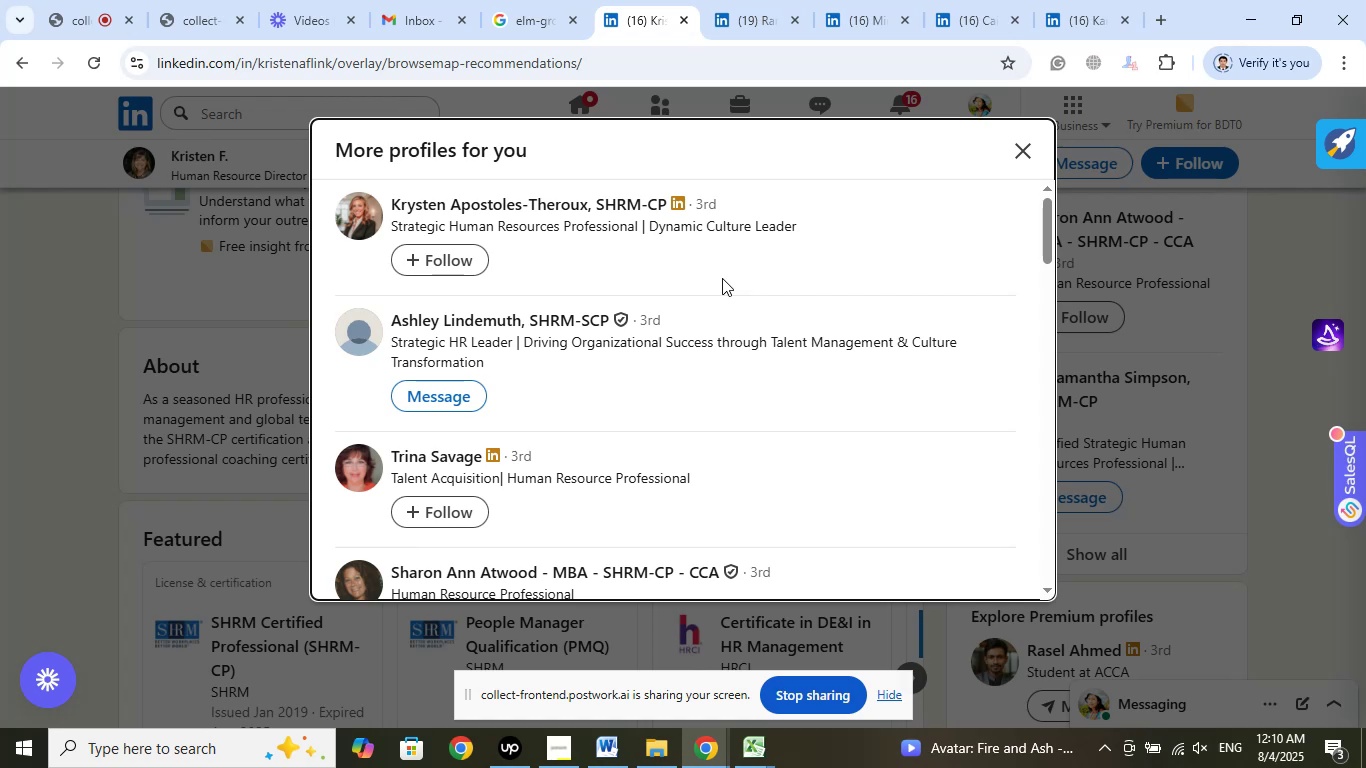 
right_click([568, 211])
 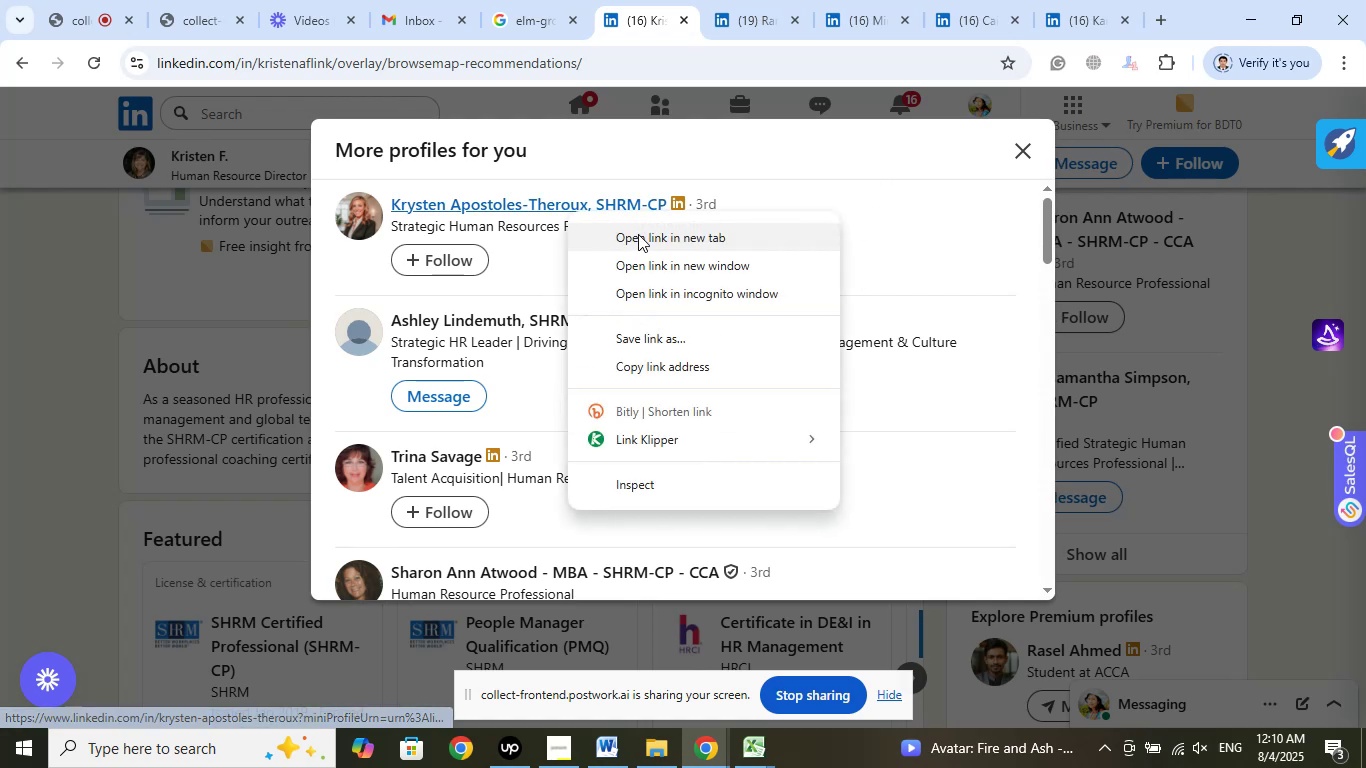 
left_click([638, 234])
 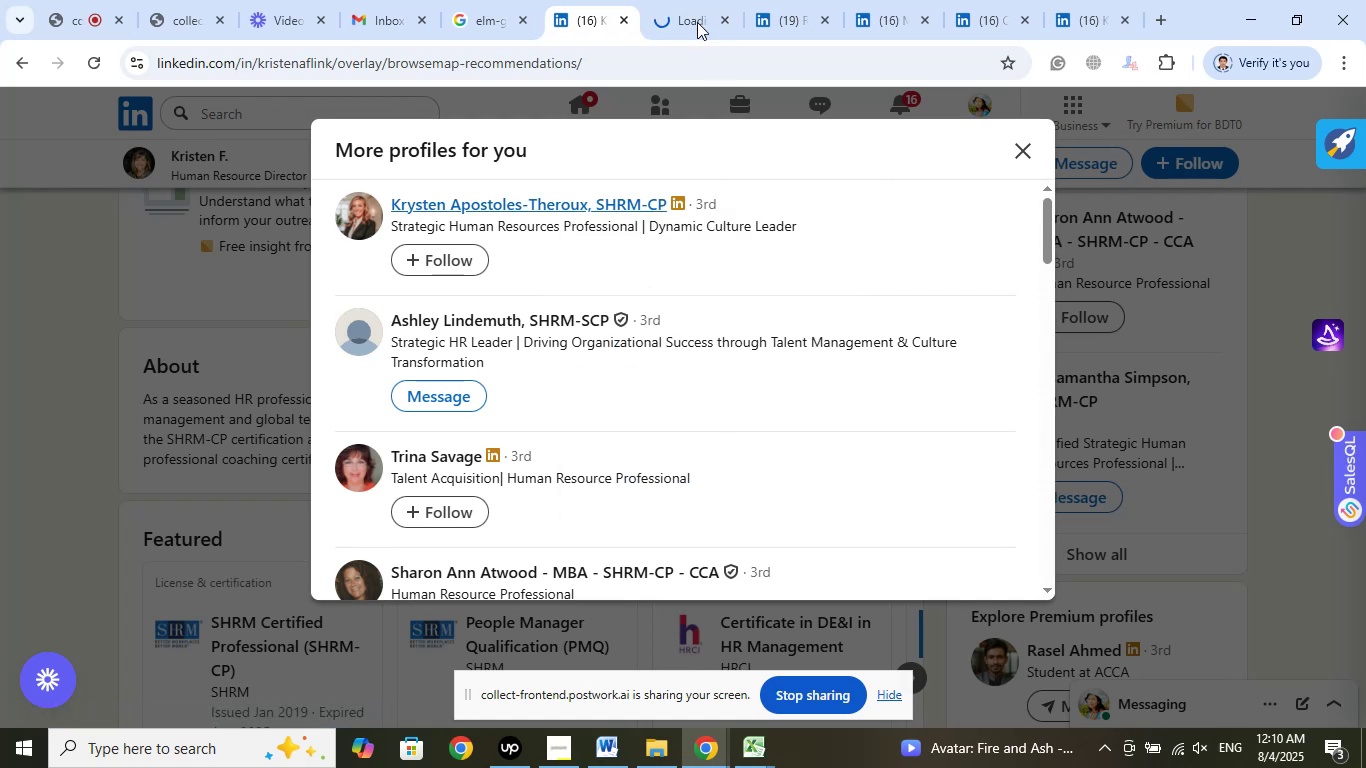 
left_click([689, 13])
 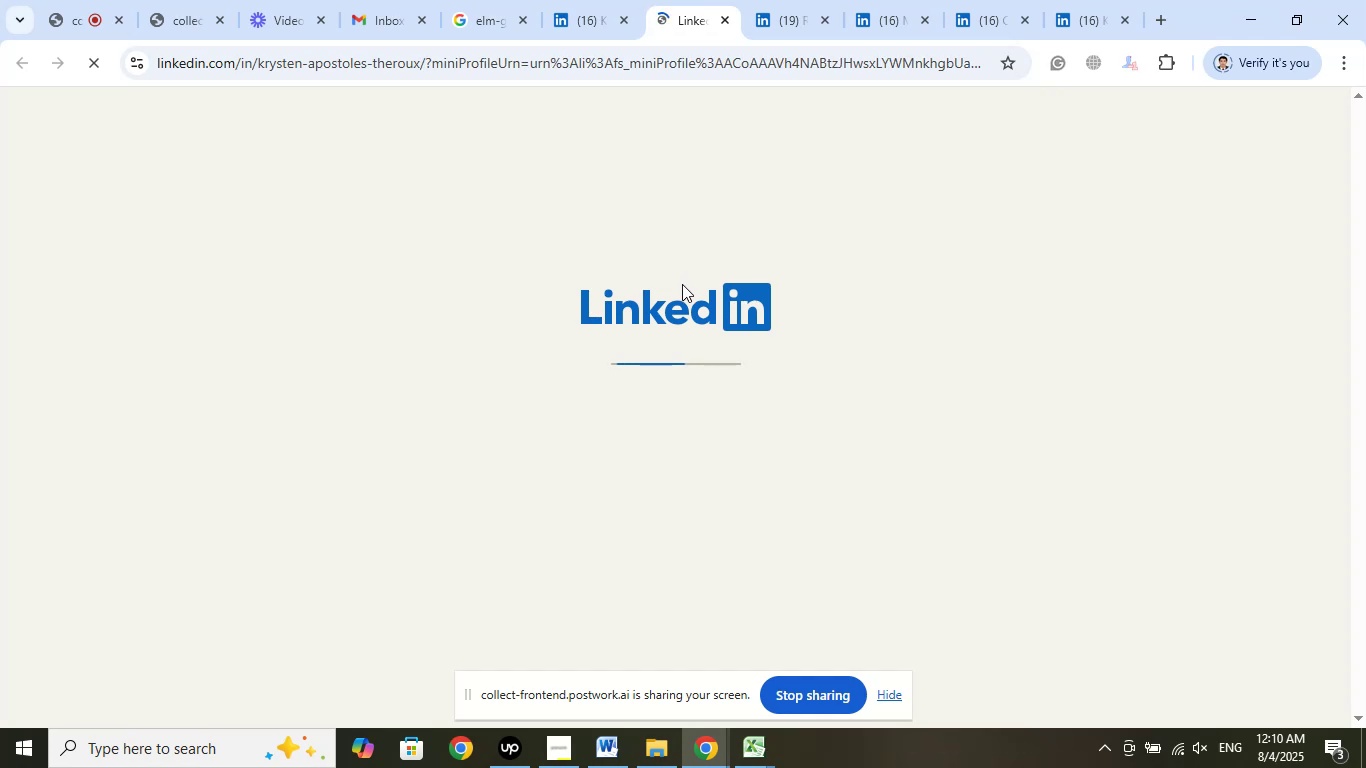 
wait(8.26)
 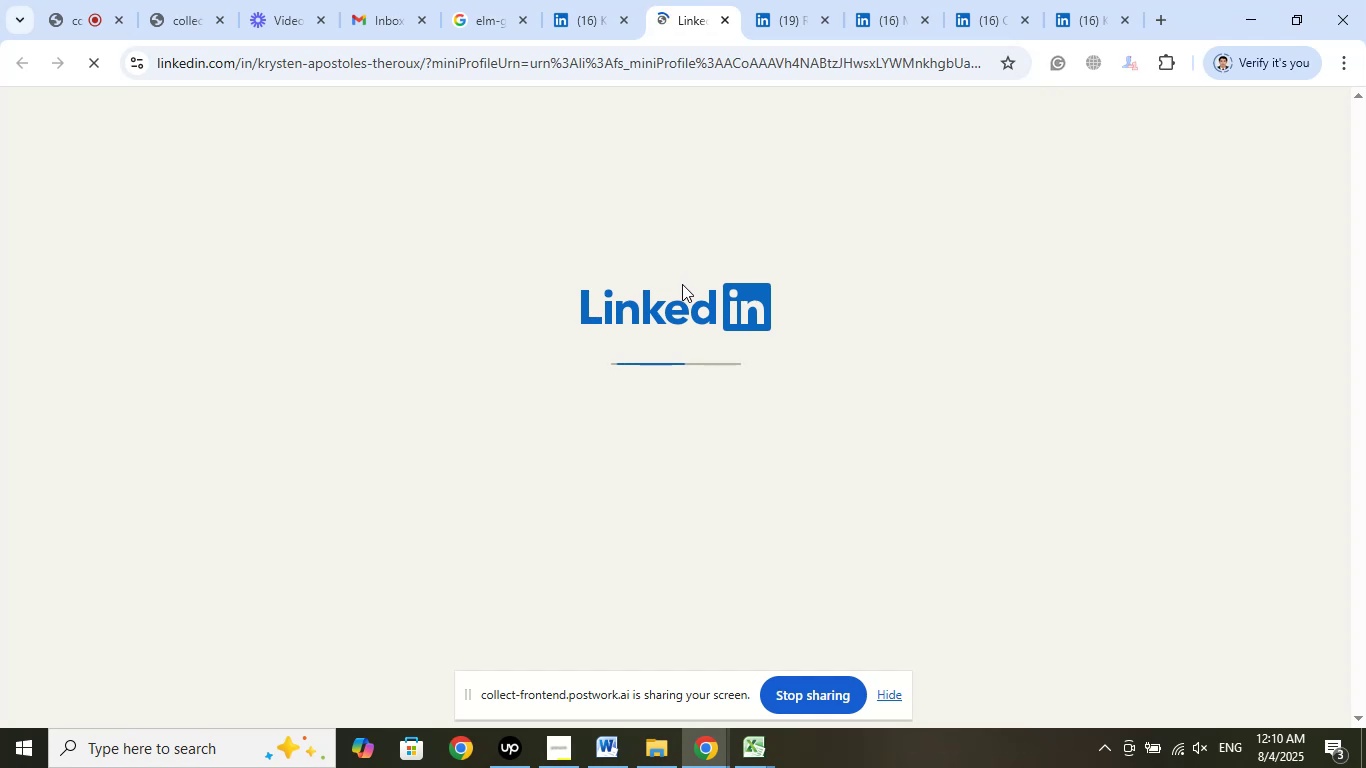 
left_click([727, 15])
 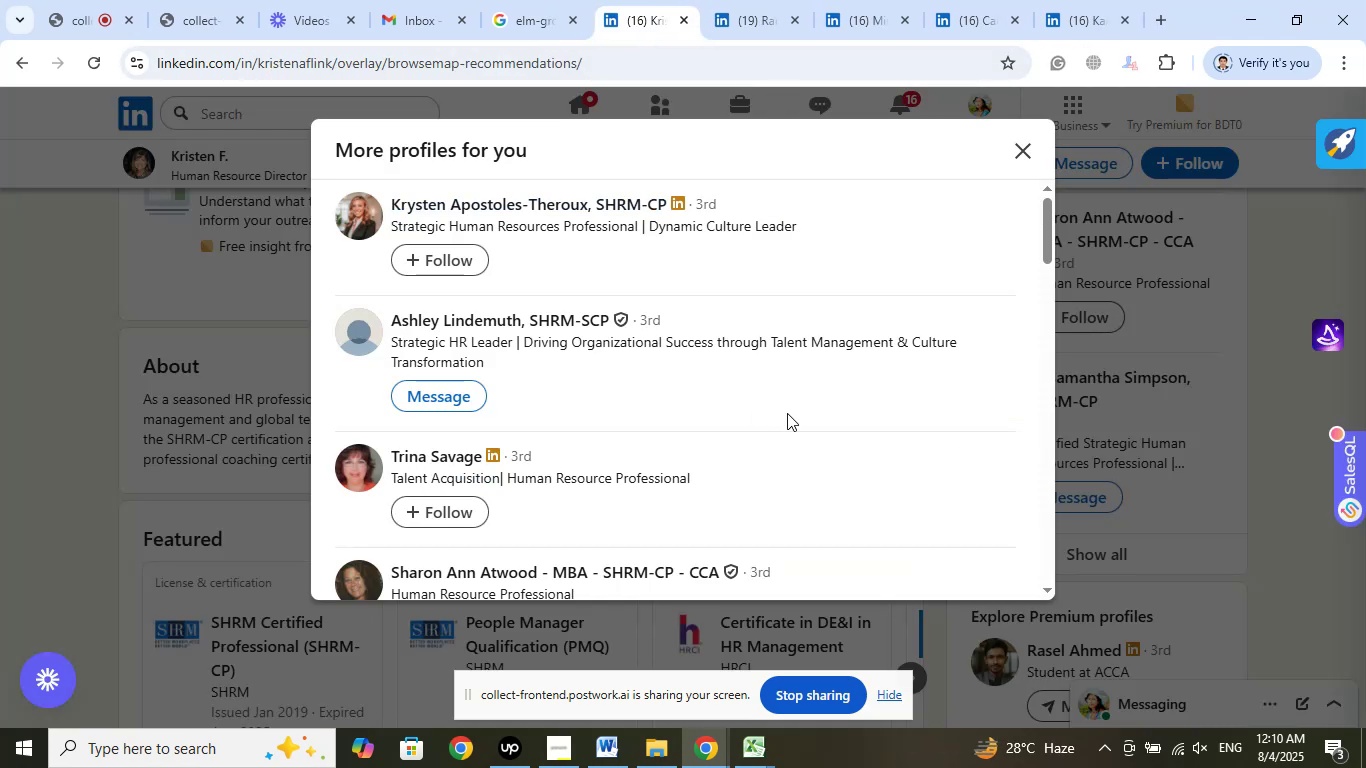 
scroll: coordinate [787, 399], scroll_direction: down, amount: 1.0
 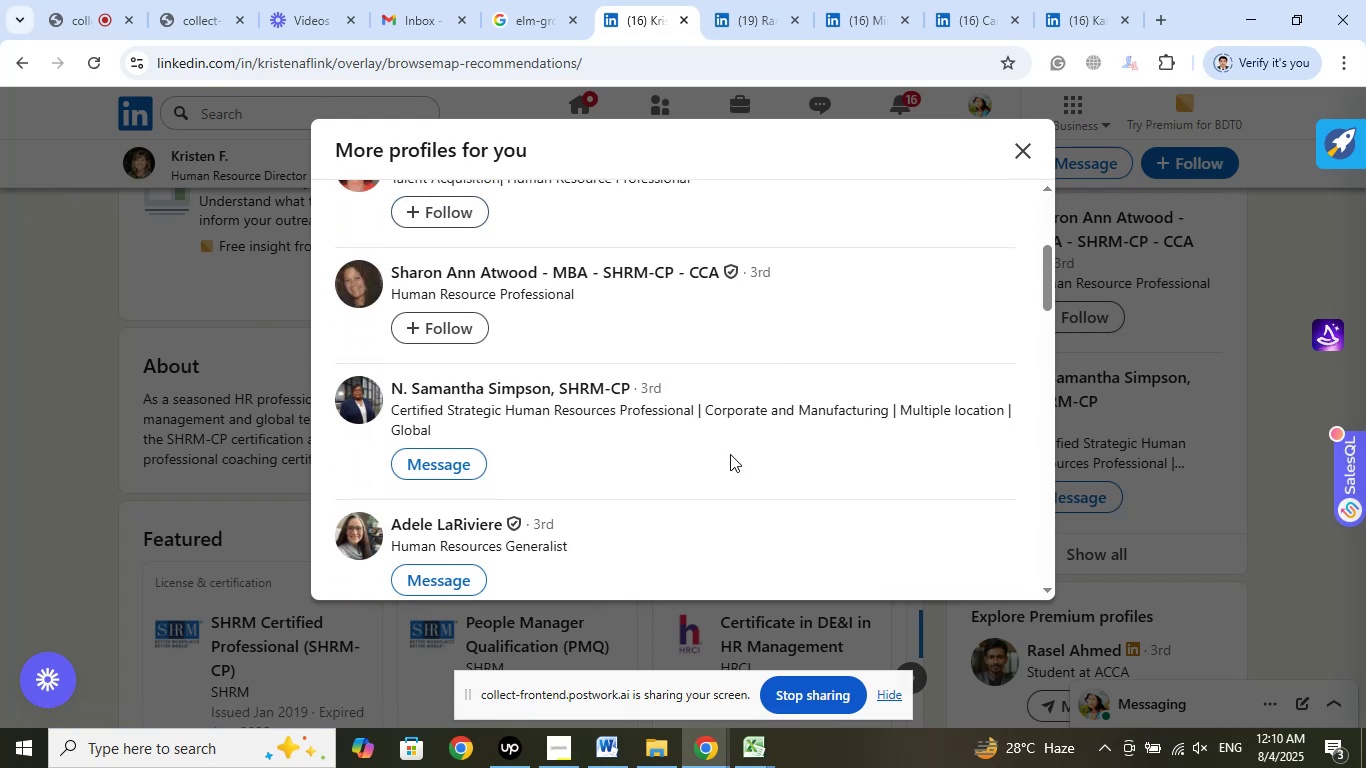 
wait(11.99)
 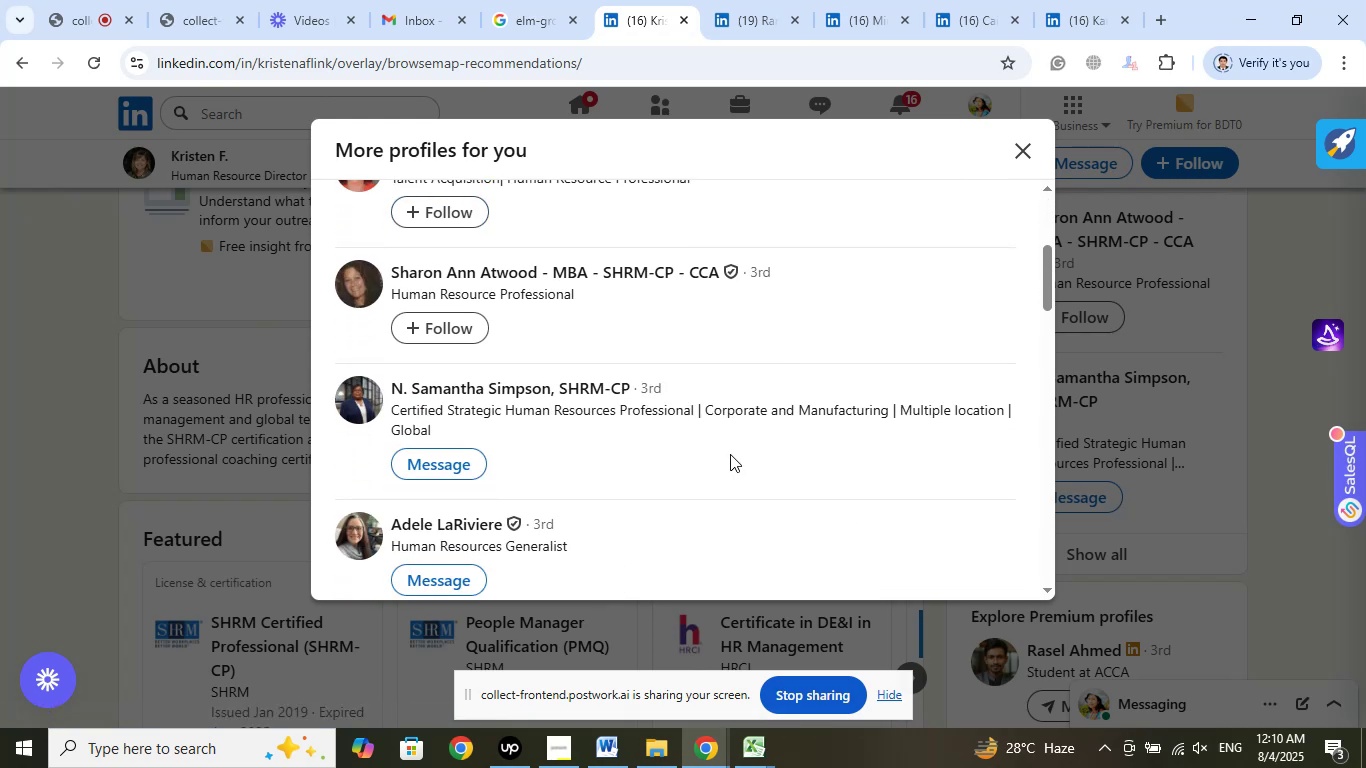 
right_click([504, 393])
 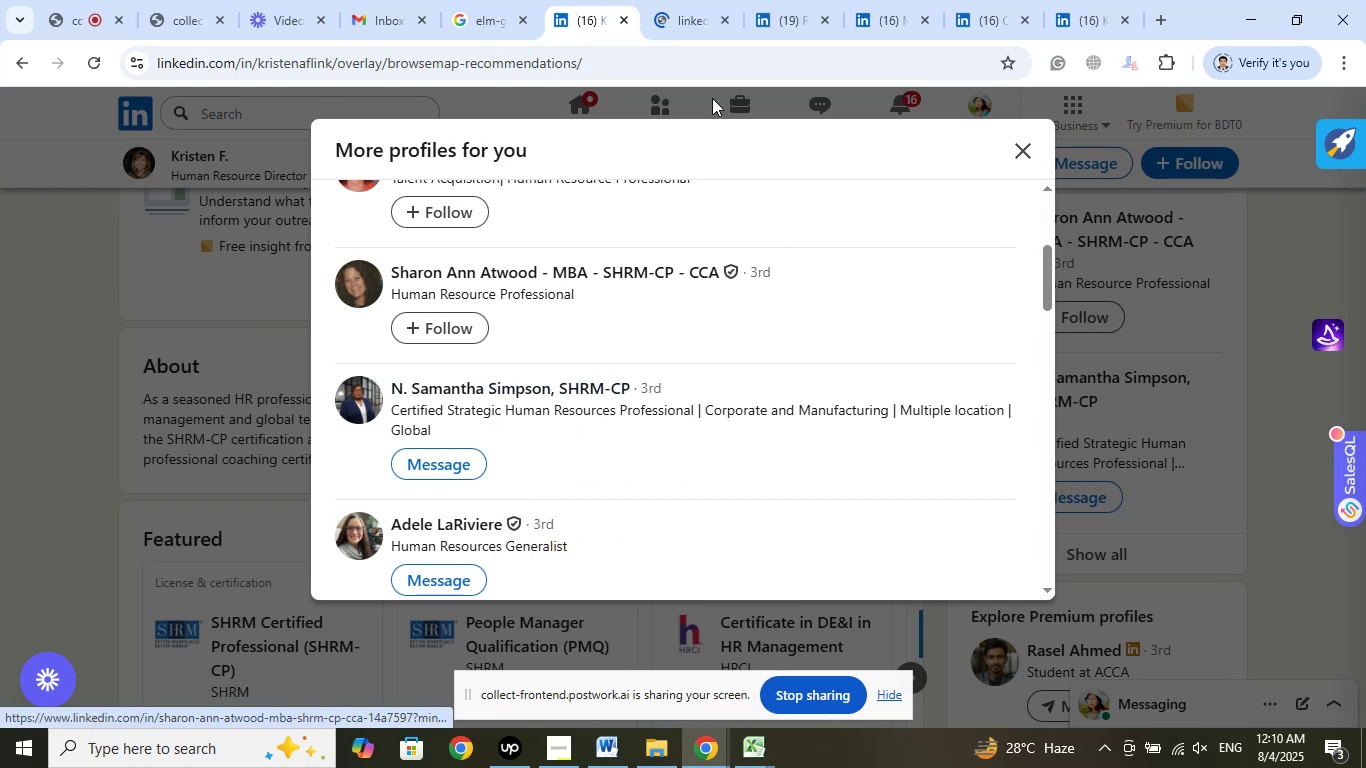 
left_click([687, 18])
 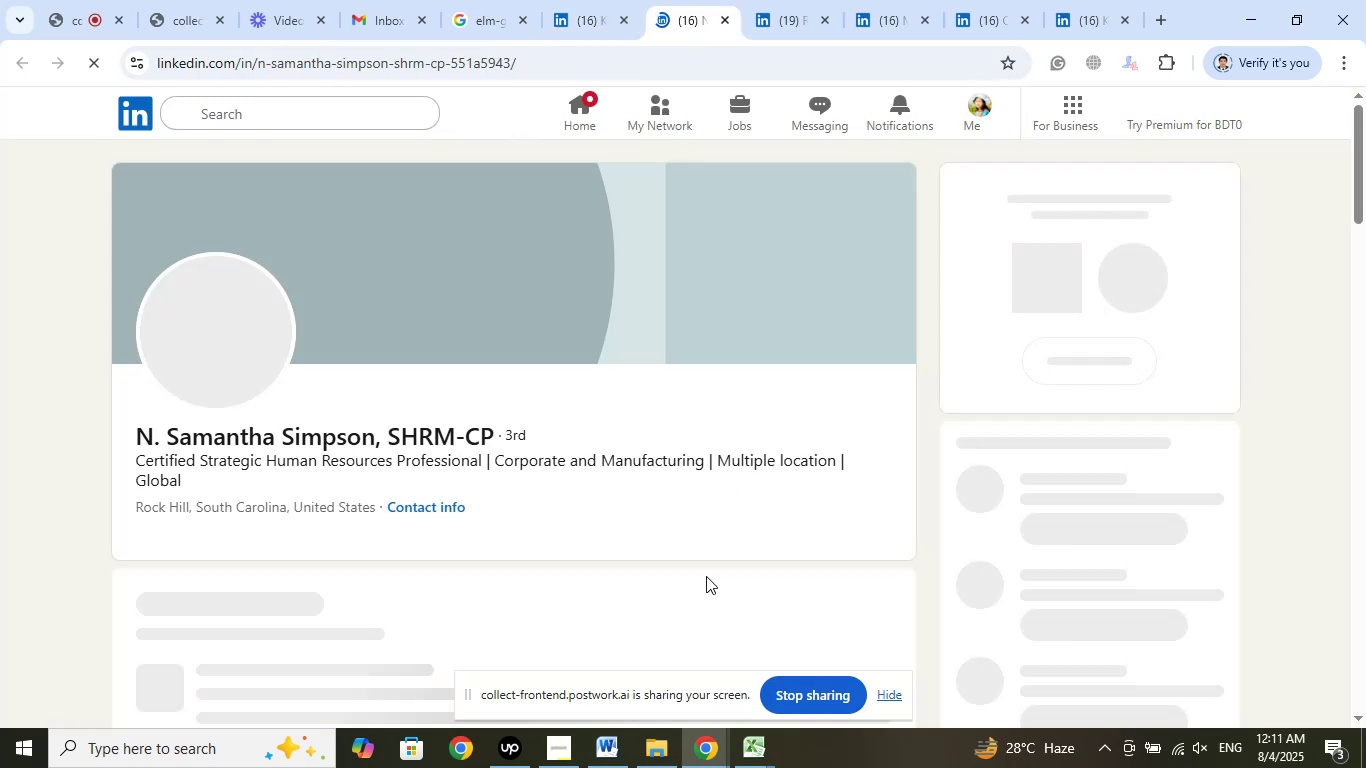 
wait(9.93)
 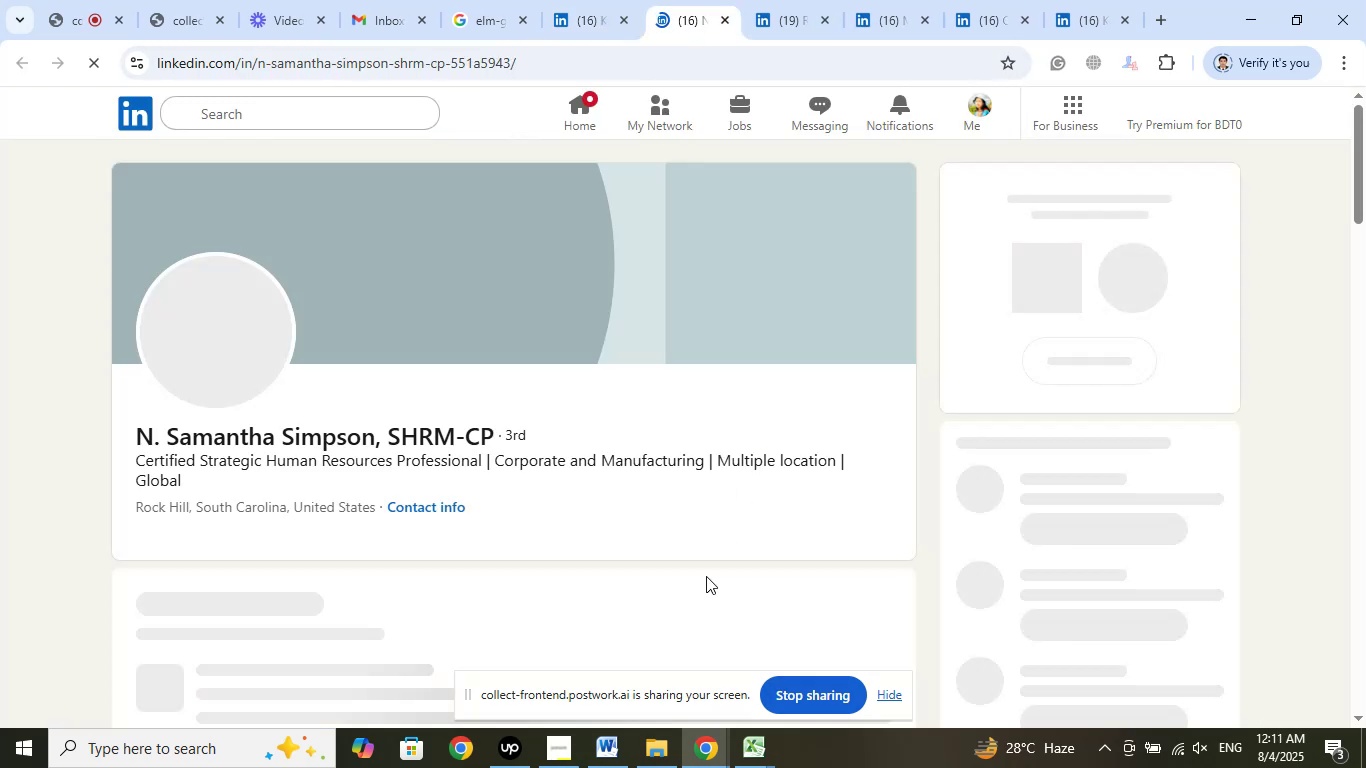 
left_click([726, 16])
 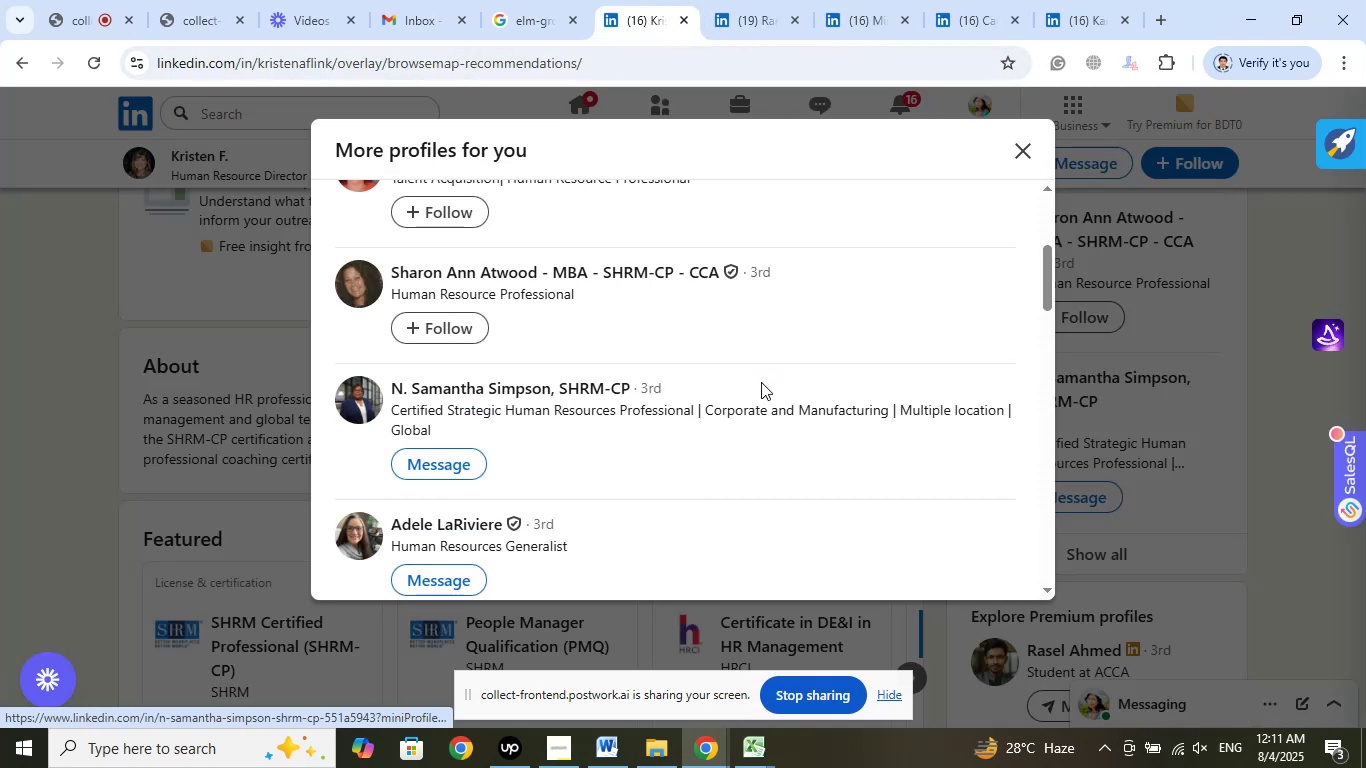 
scroll: coordinate [797, 471], scroll_direction: down, amount: 2.0
 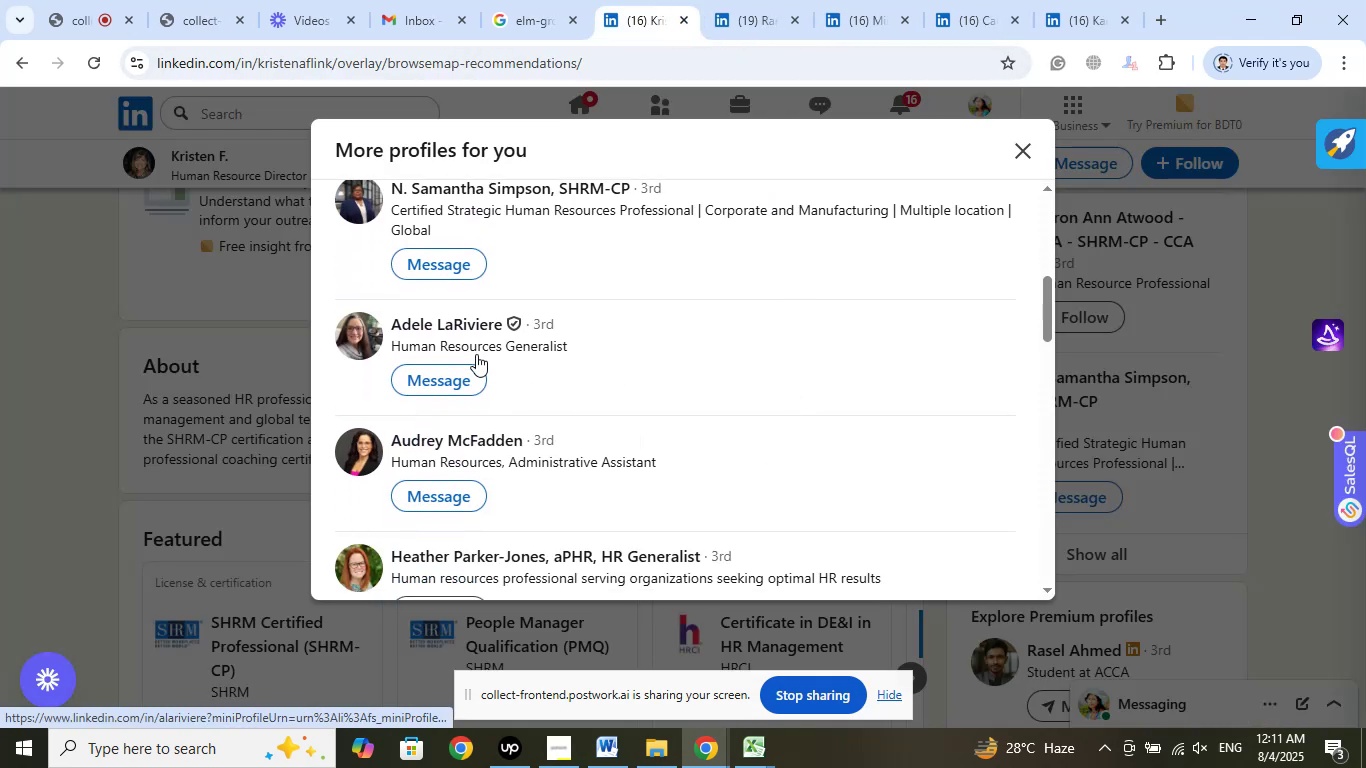 
right_click([476, 335])
 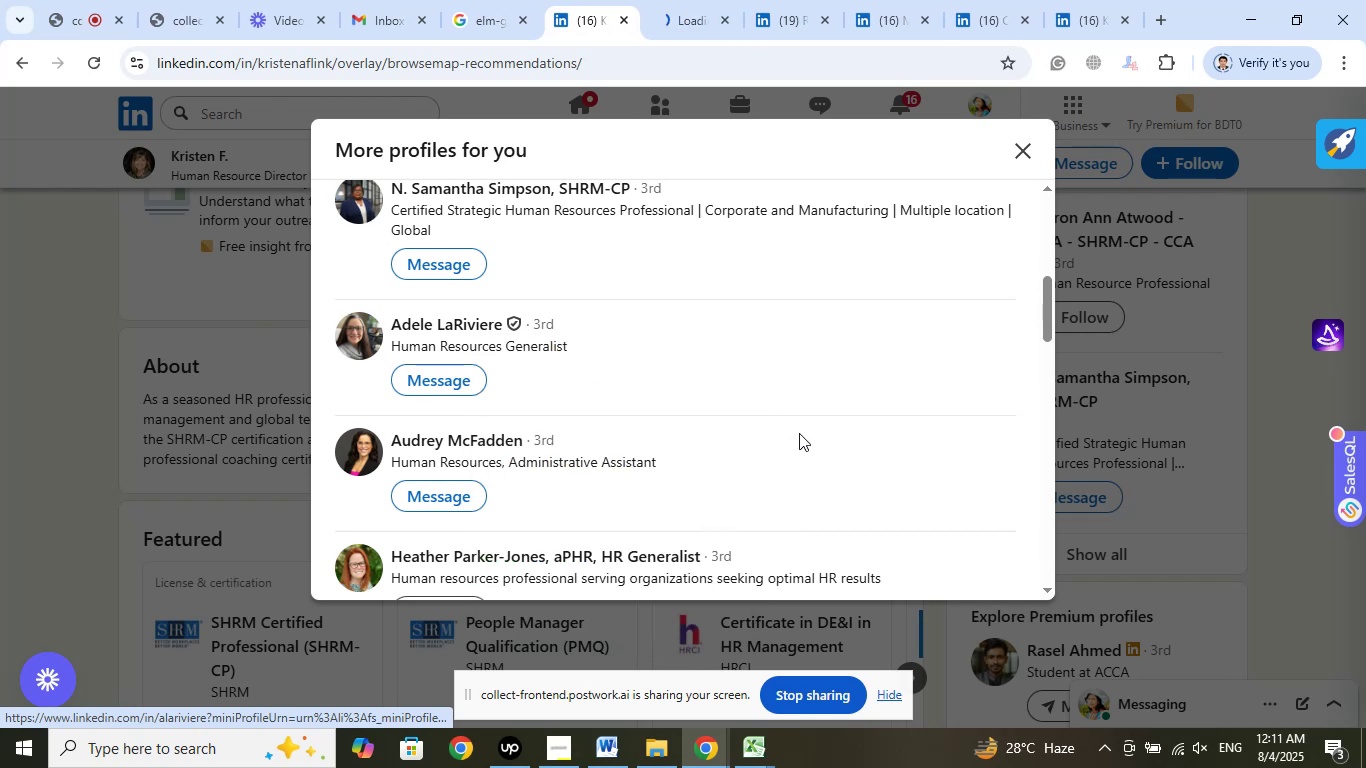 
scroll: coordinate [813, 450], scroll_direction: down, amount: 1.0
 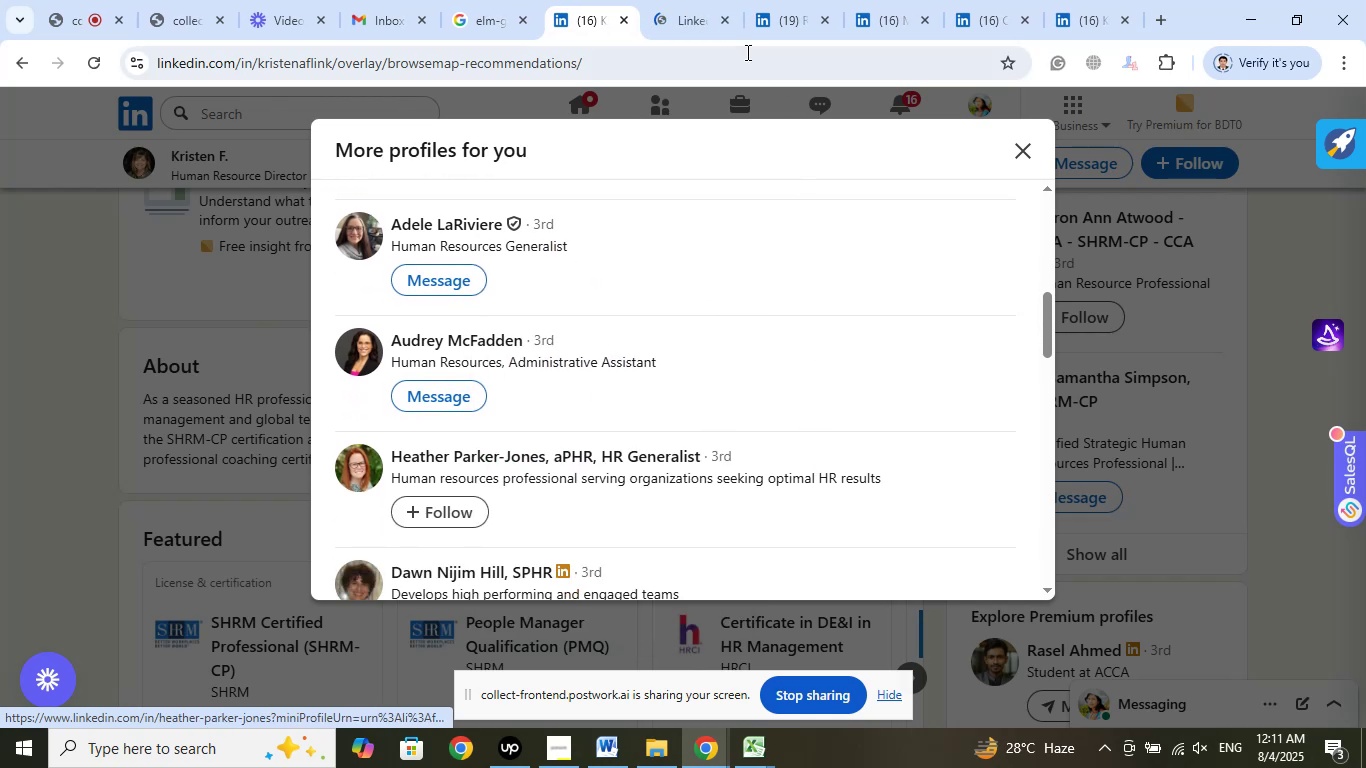 
left_click([684, 10])
 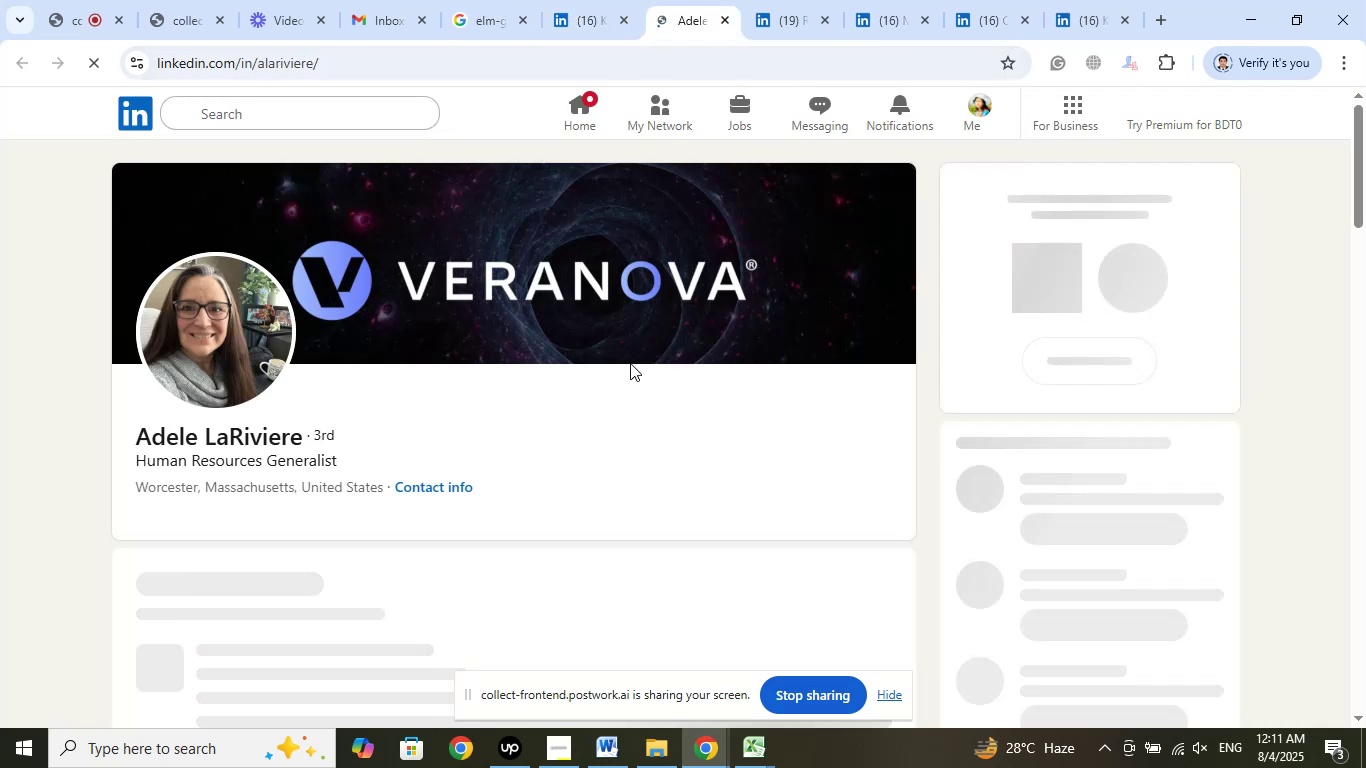 
wait(10.21)
 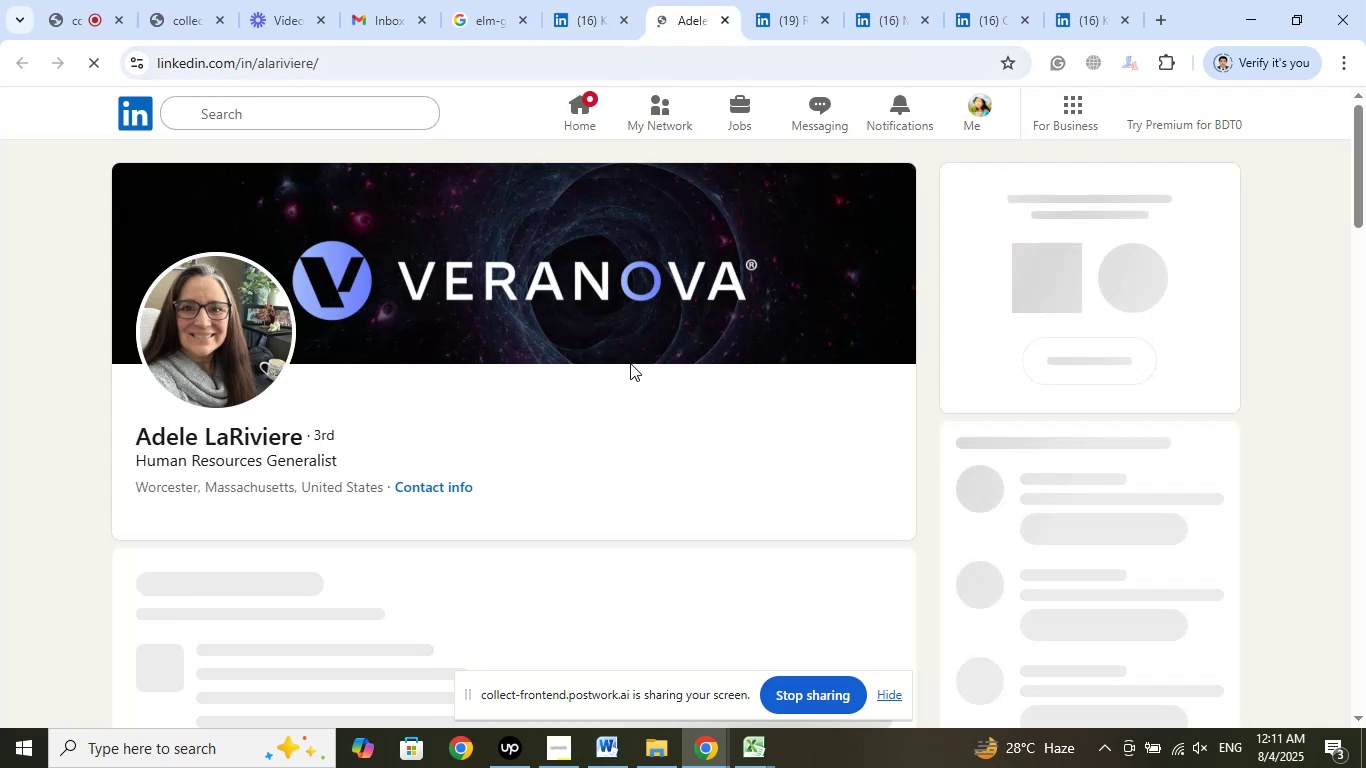 
left_click([734, 425])
 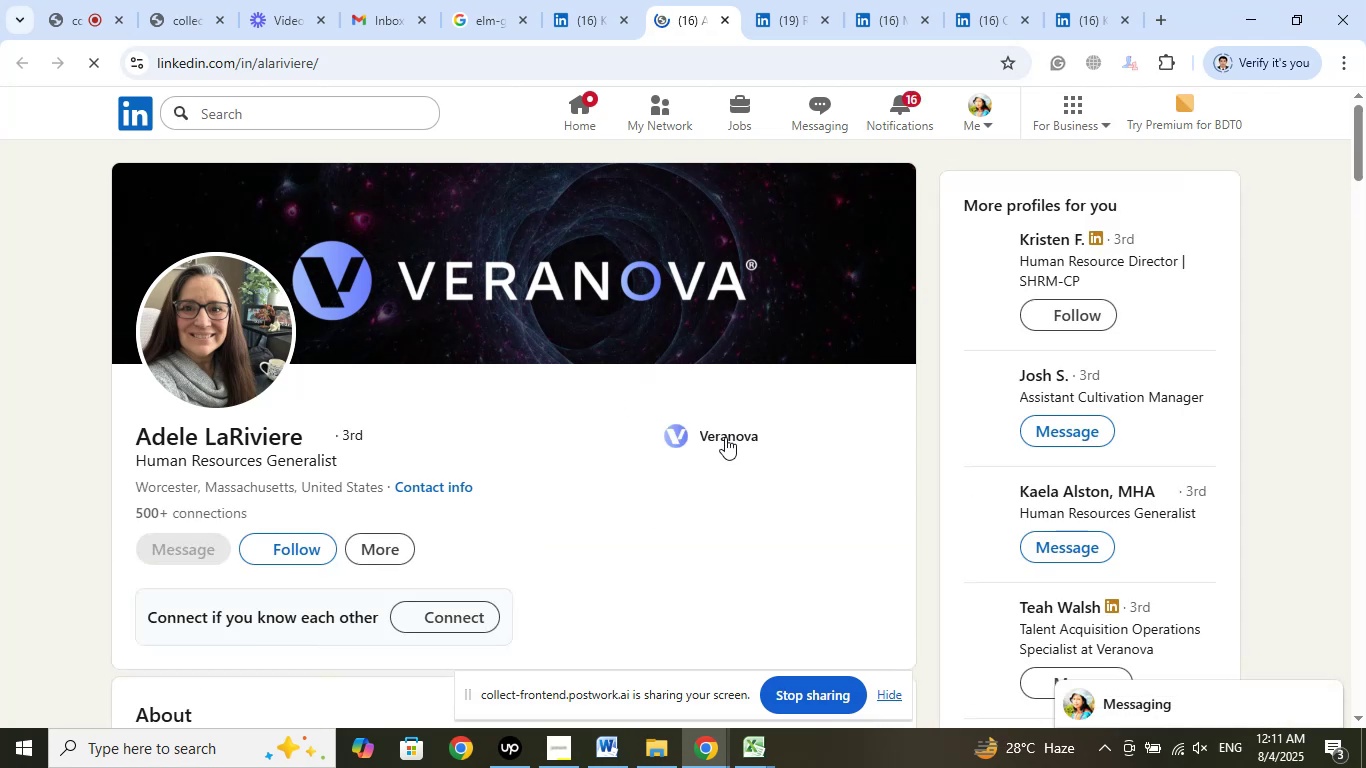 
left_click([725, 437])
 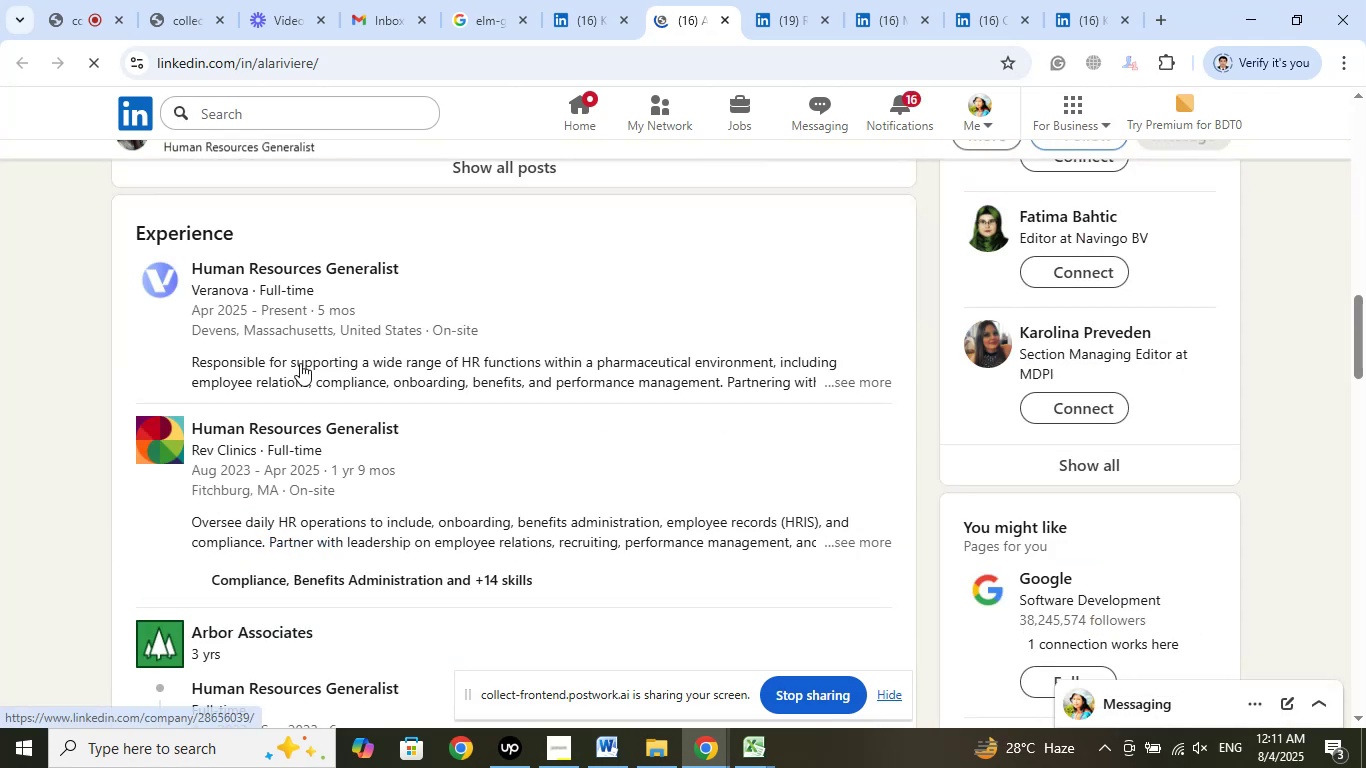 
right_click([269, 278])
 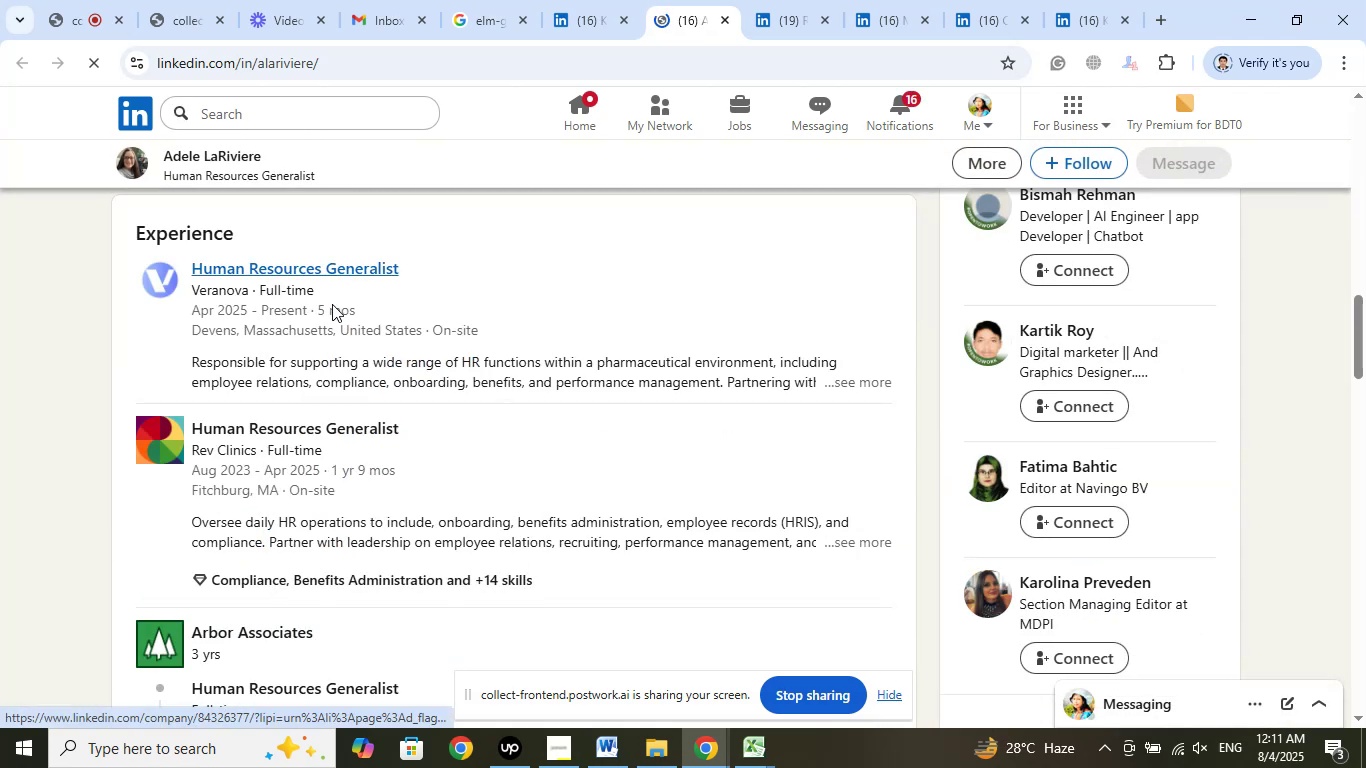 
left_click([332, 304])
 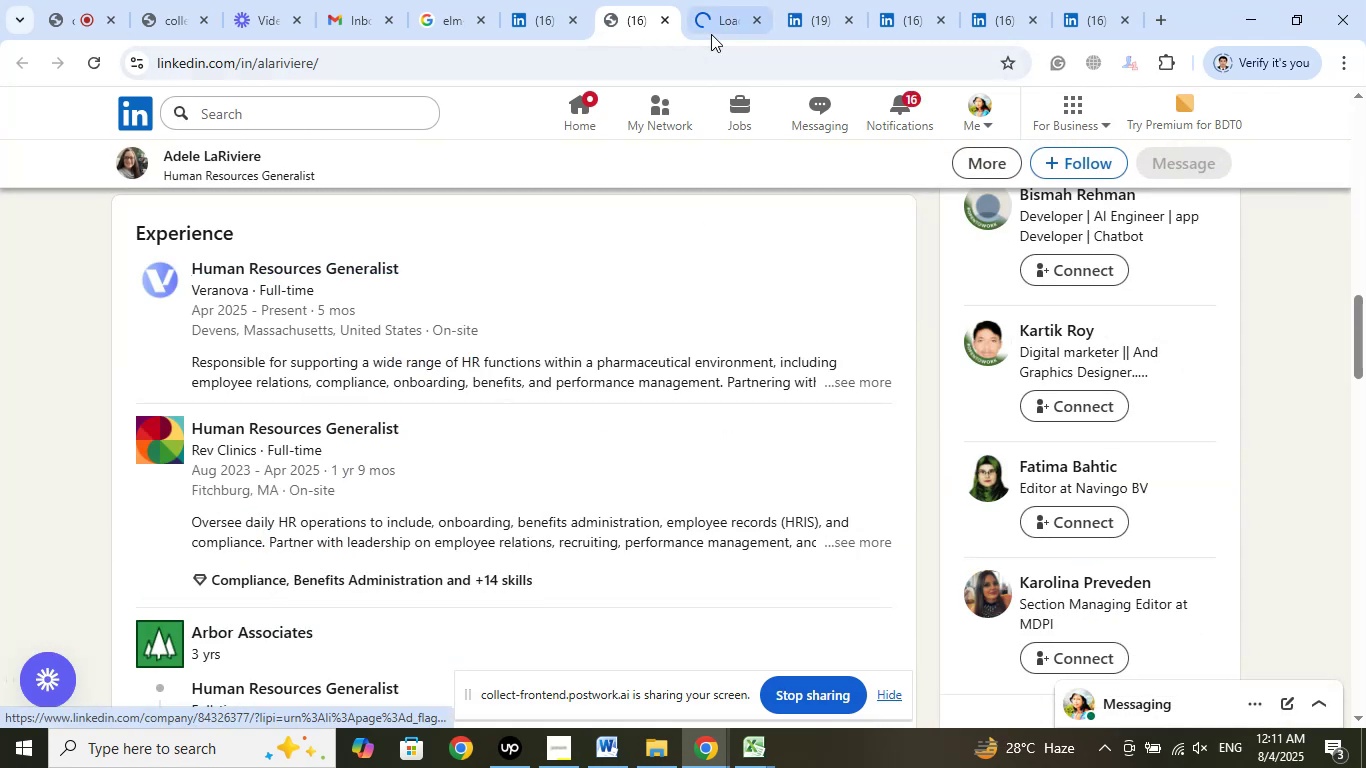 
left_click([710, 25])
 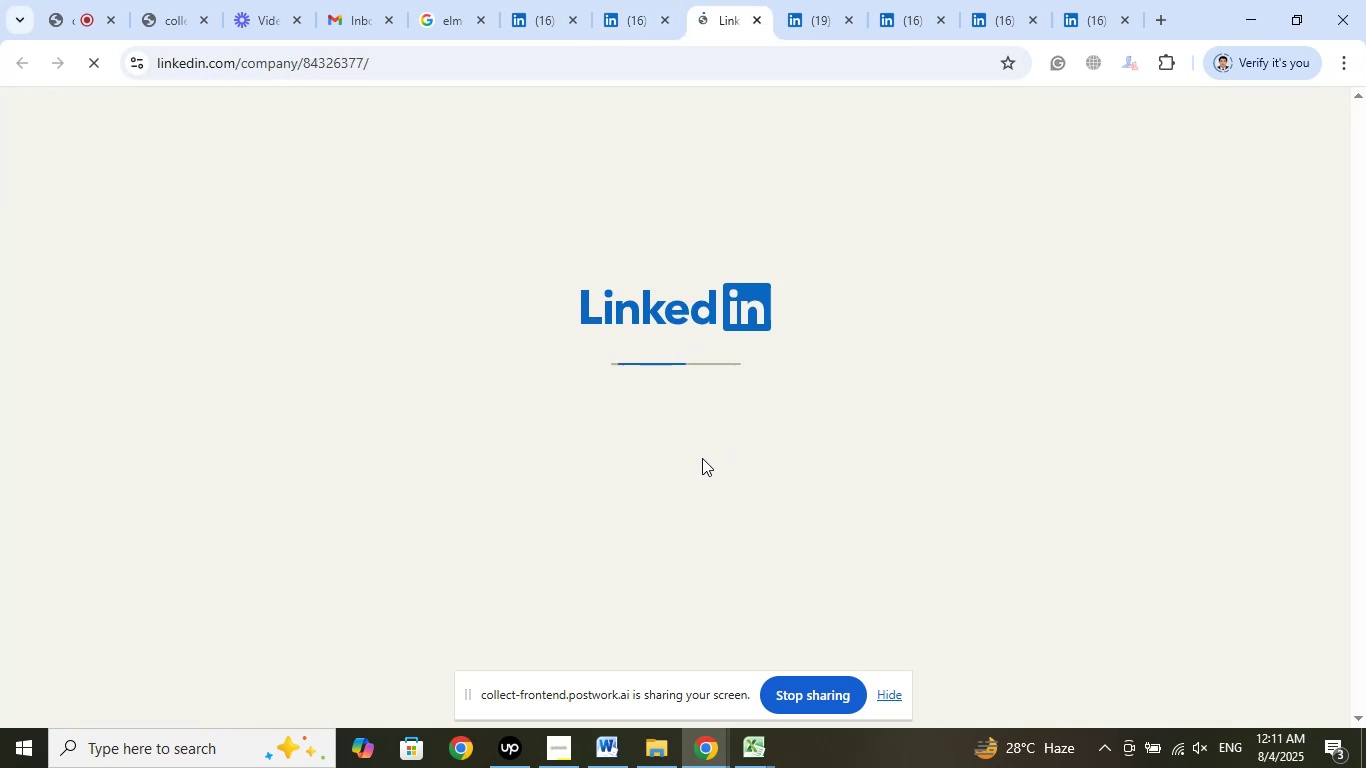 
wait(10.62)
 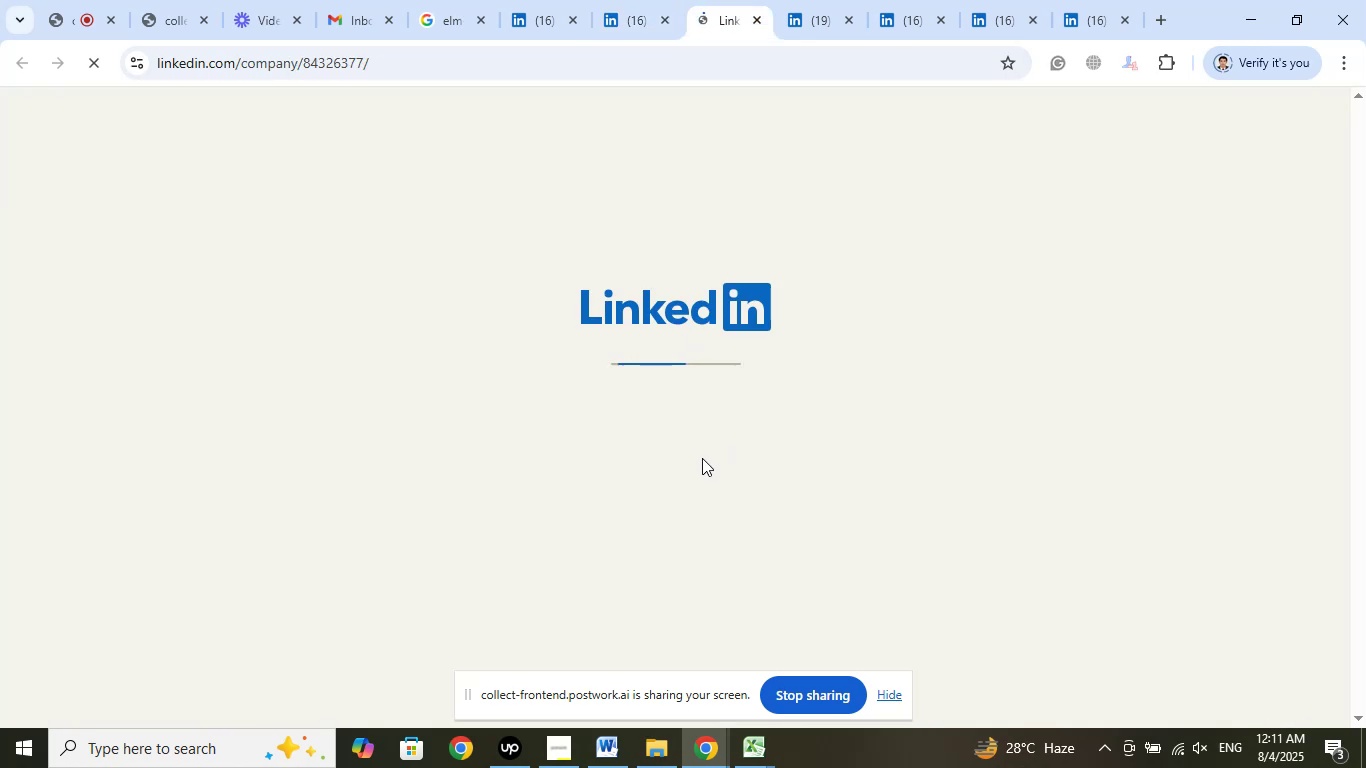 
left_click([759, 21])
 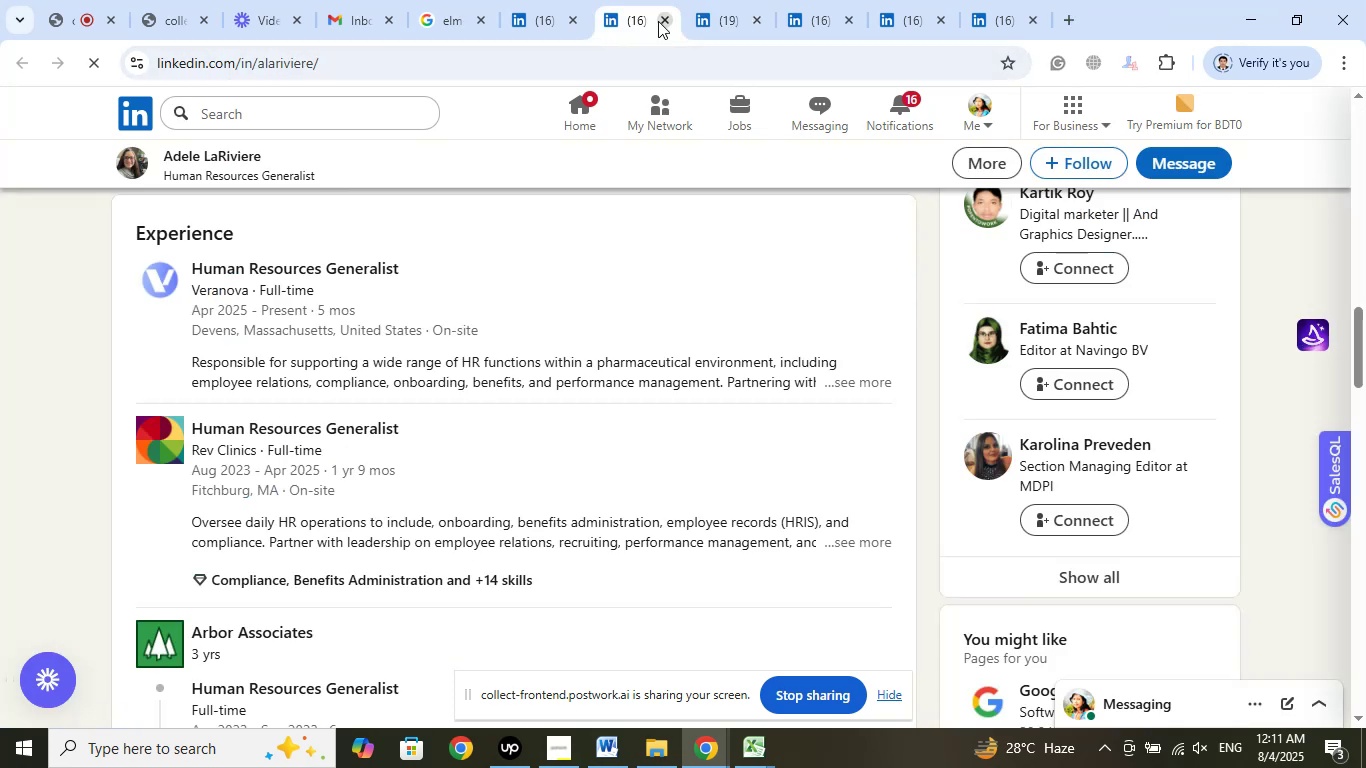 
left_click([659, 20])
 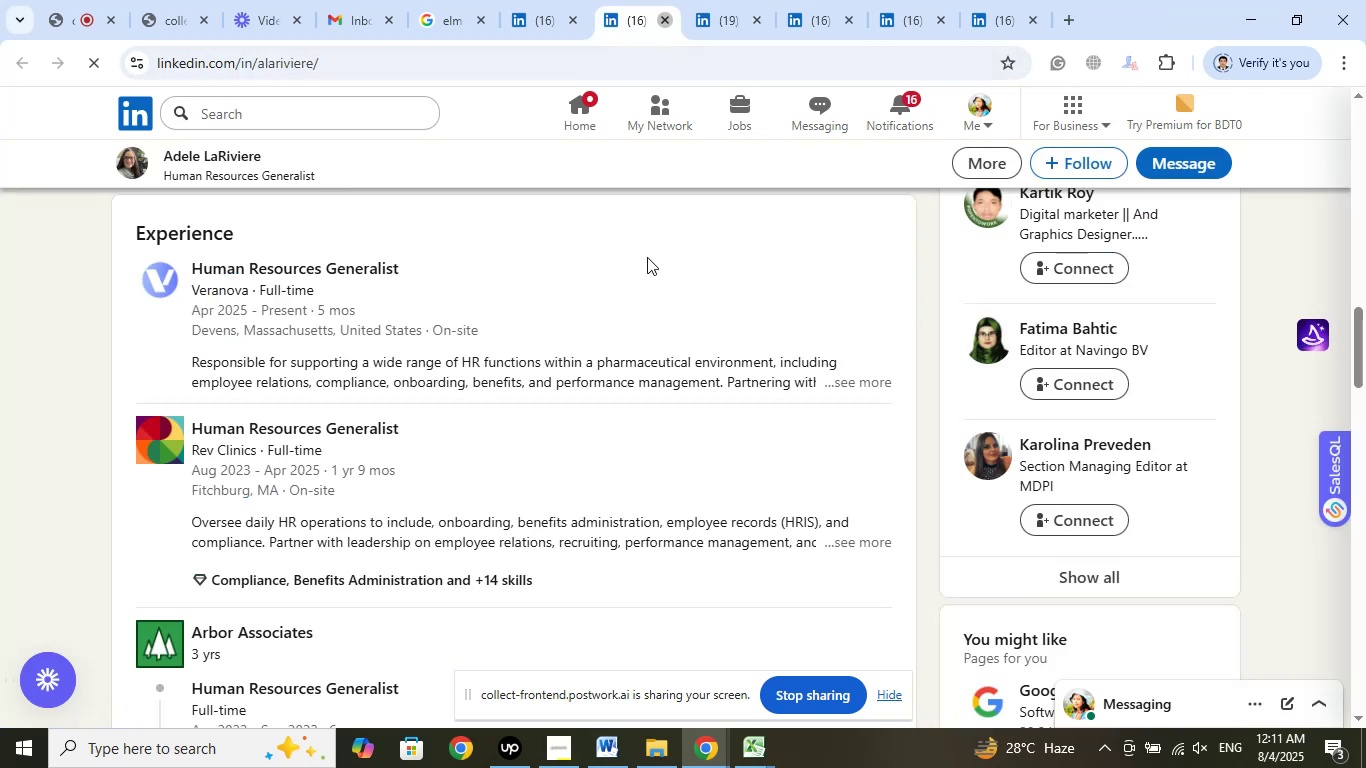 
mouse_move([668, 330])
 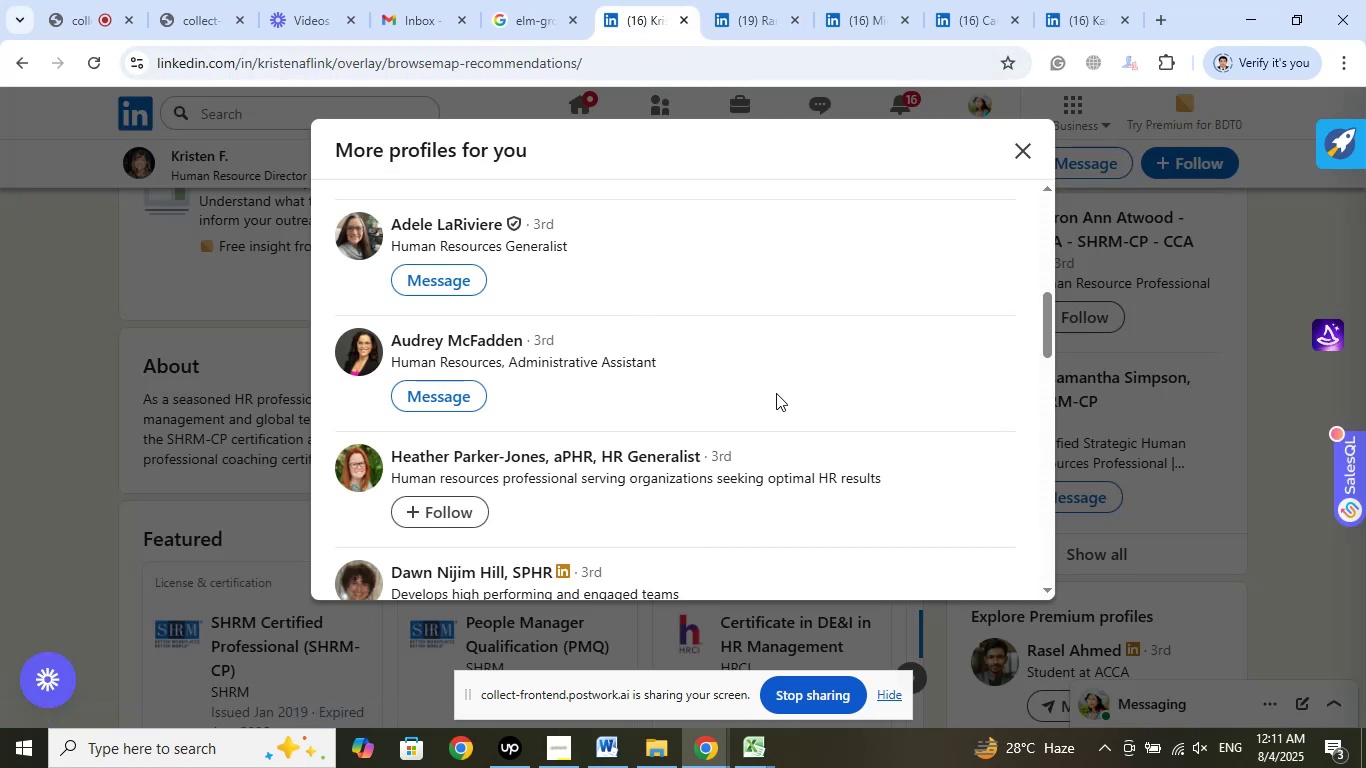 
wait(9.82)
 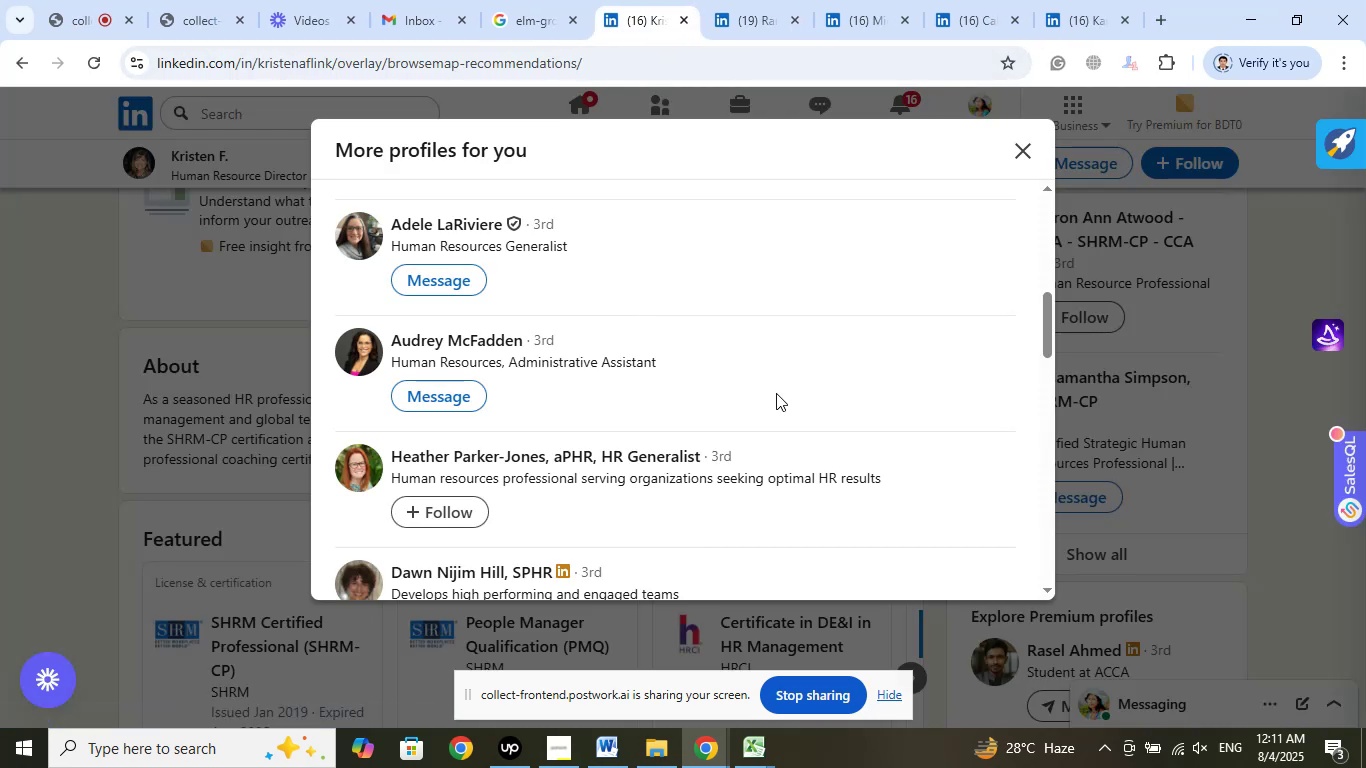 
right_click([476, 350])
 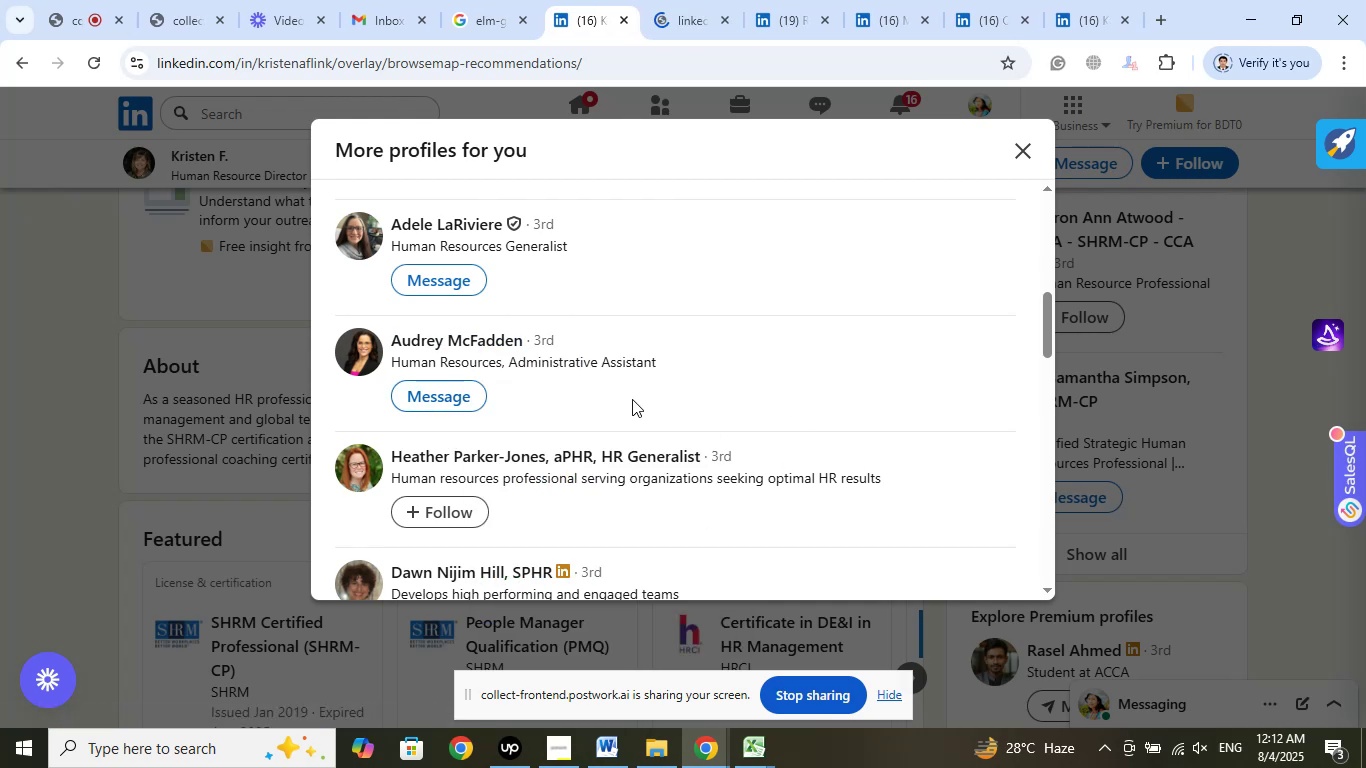 
scroll: coordinate [822, 417], scroll_direction: down, amount: 1.0
 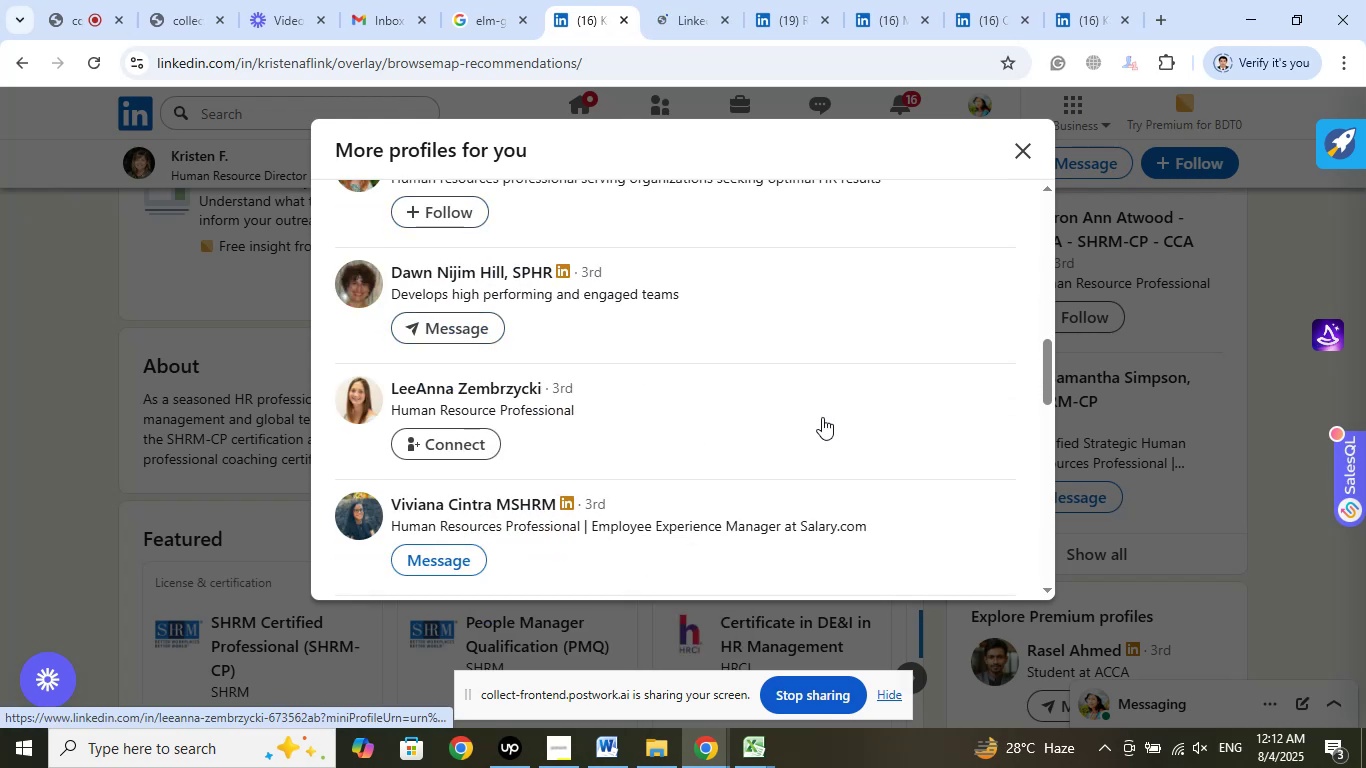 
scroll: coordinate [822, 417], scroll_direction: up, amount: 1.0
 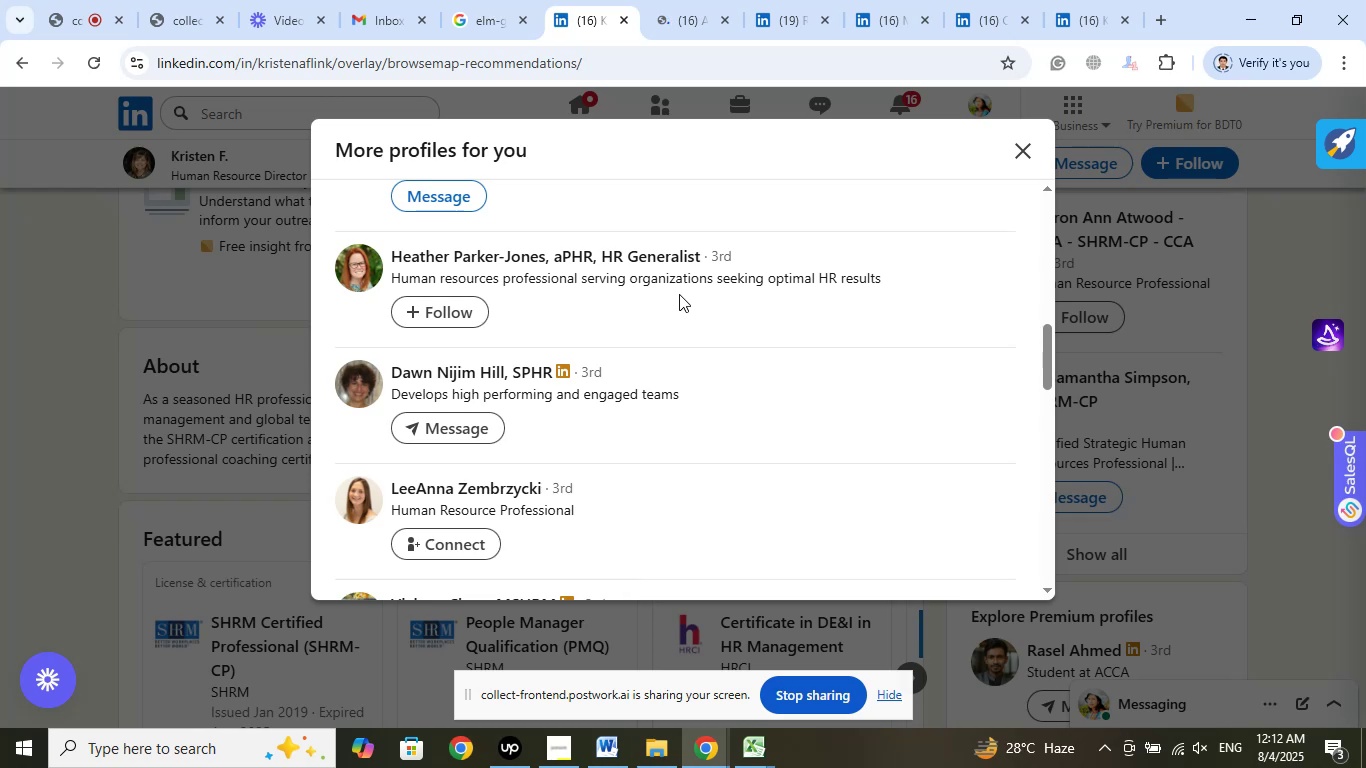 
left_click([684, 20])
 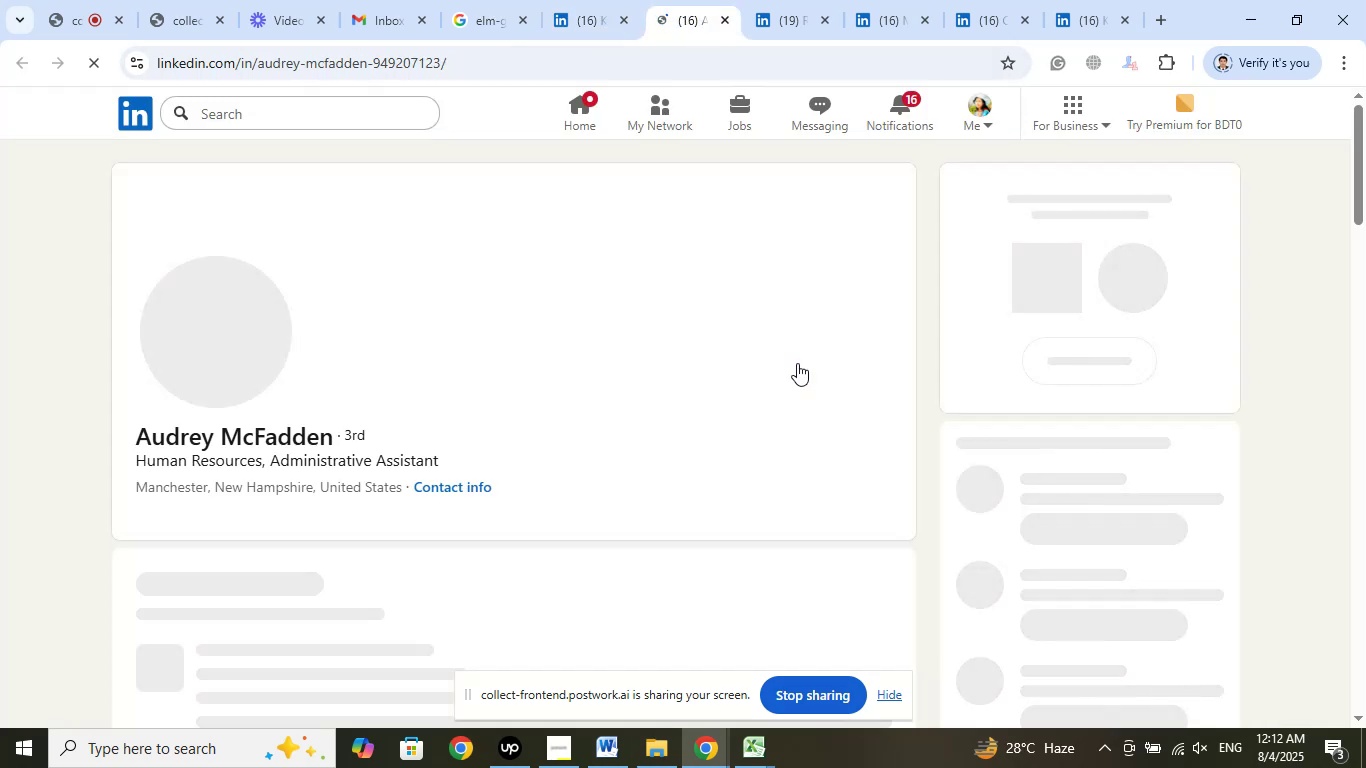 
wait(8.21)
 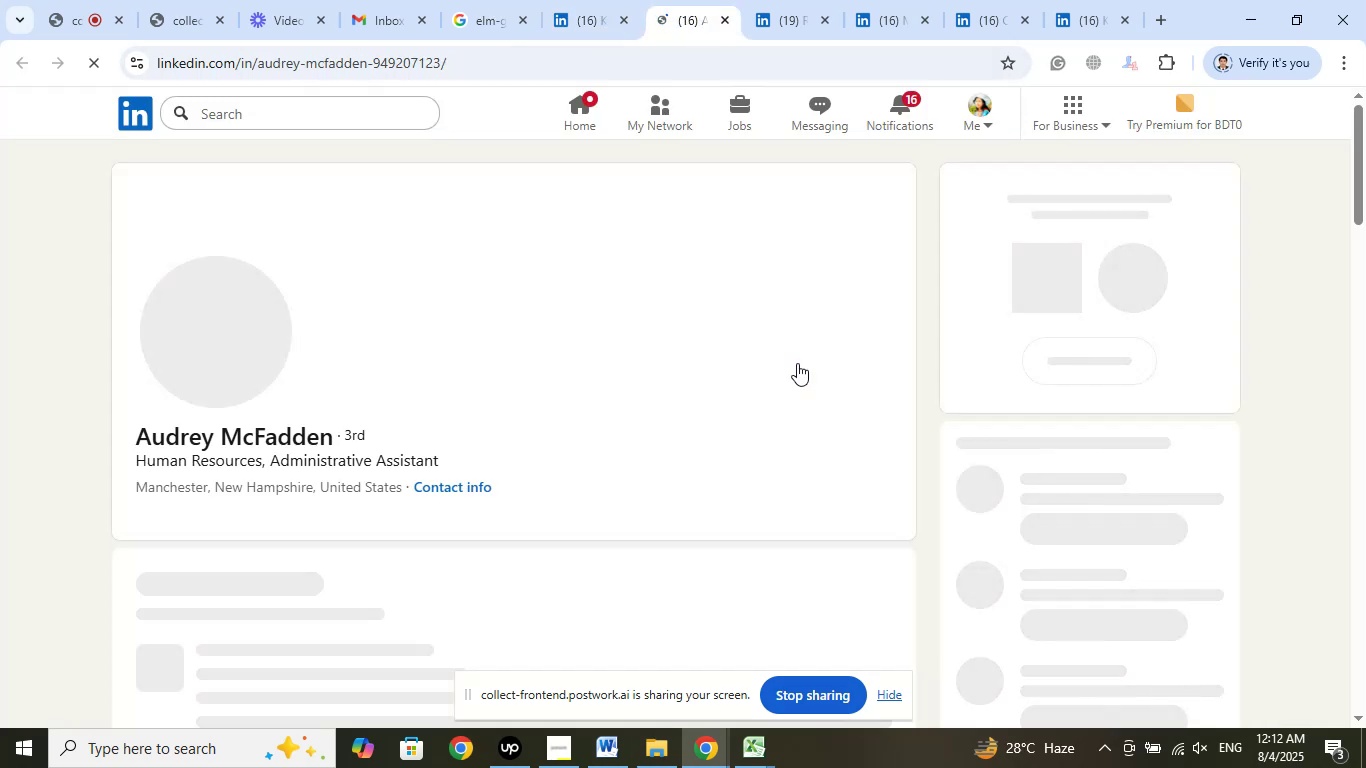 
left_click([728, 431])
 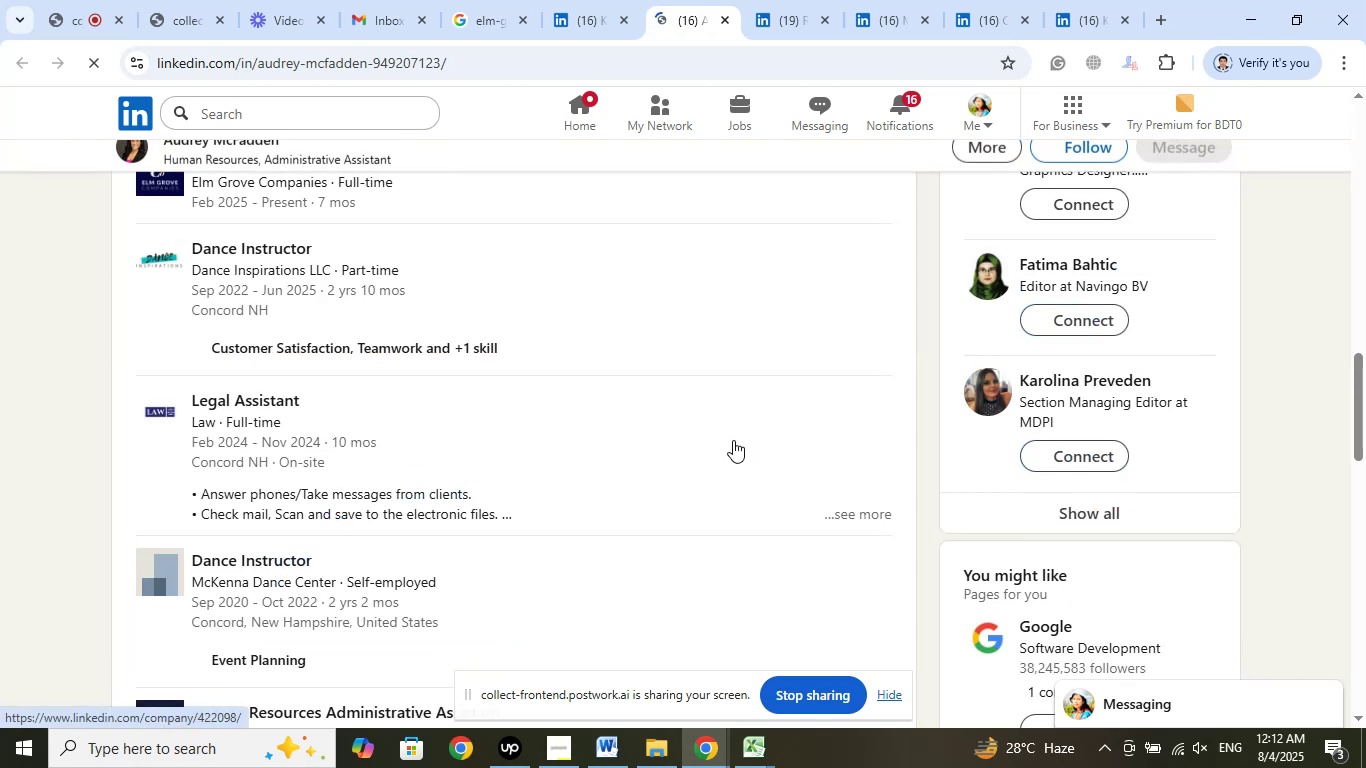 
scroll: coordinate [675, 537], scroll_direction: up, amount: 1.0
 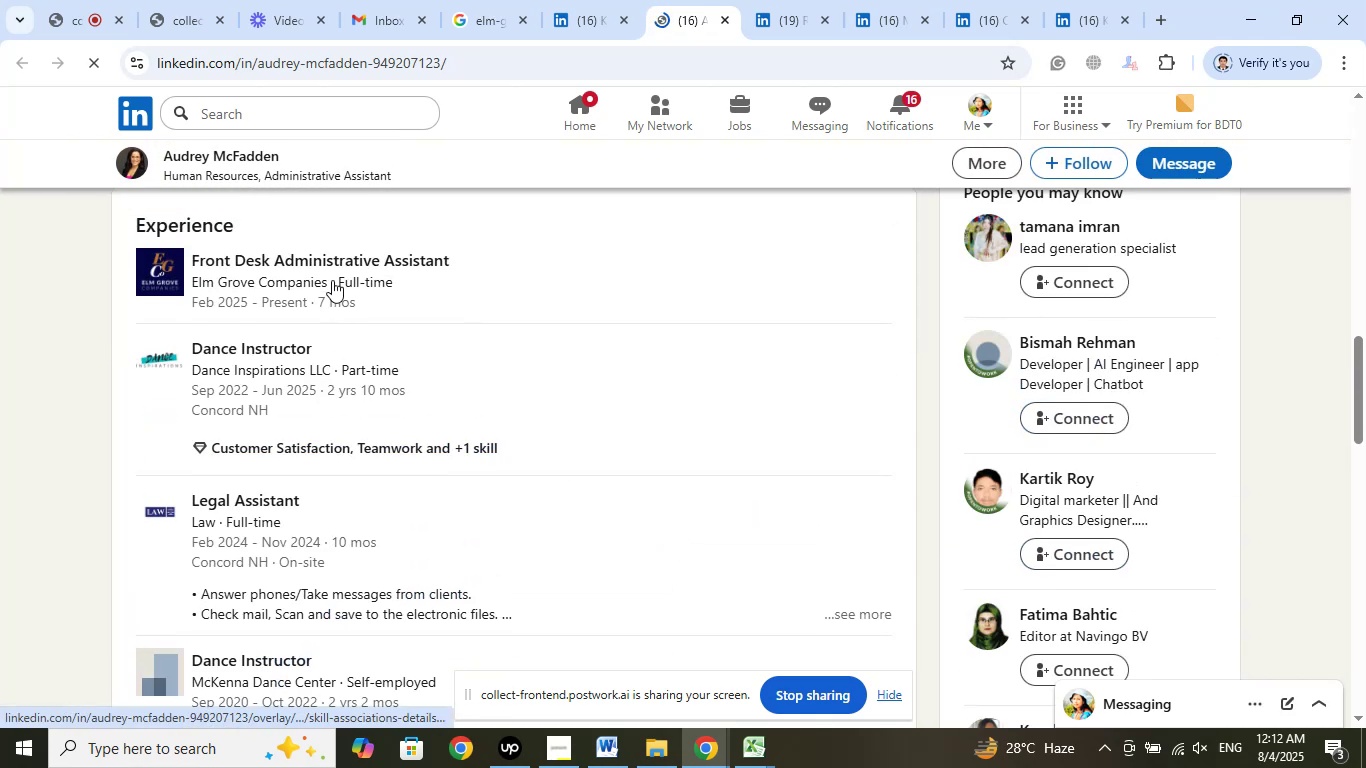 
right_click([334, 266])
 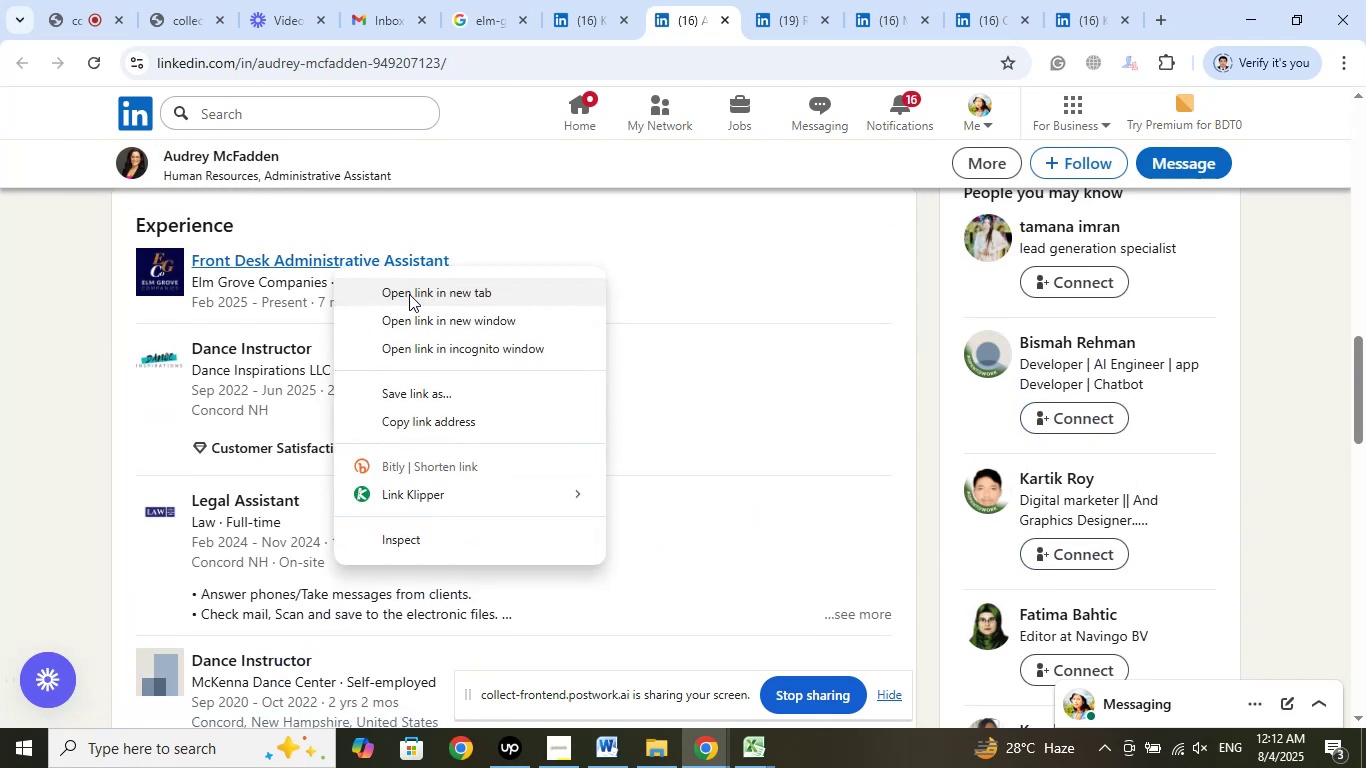 
left_click([409, 294])
 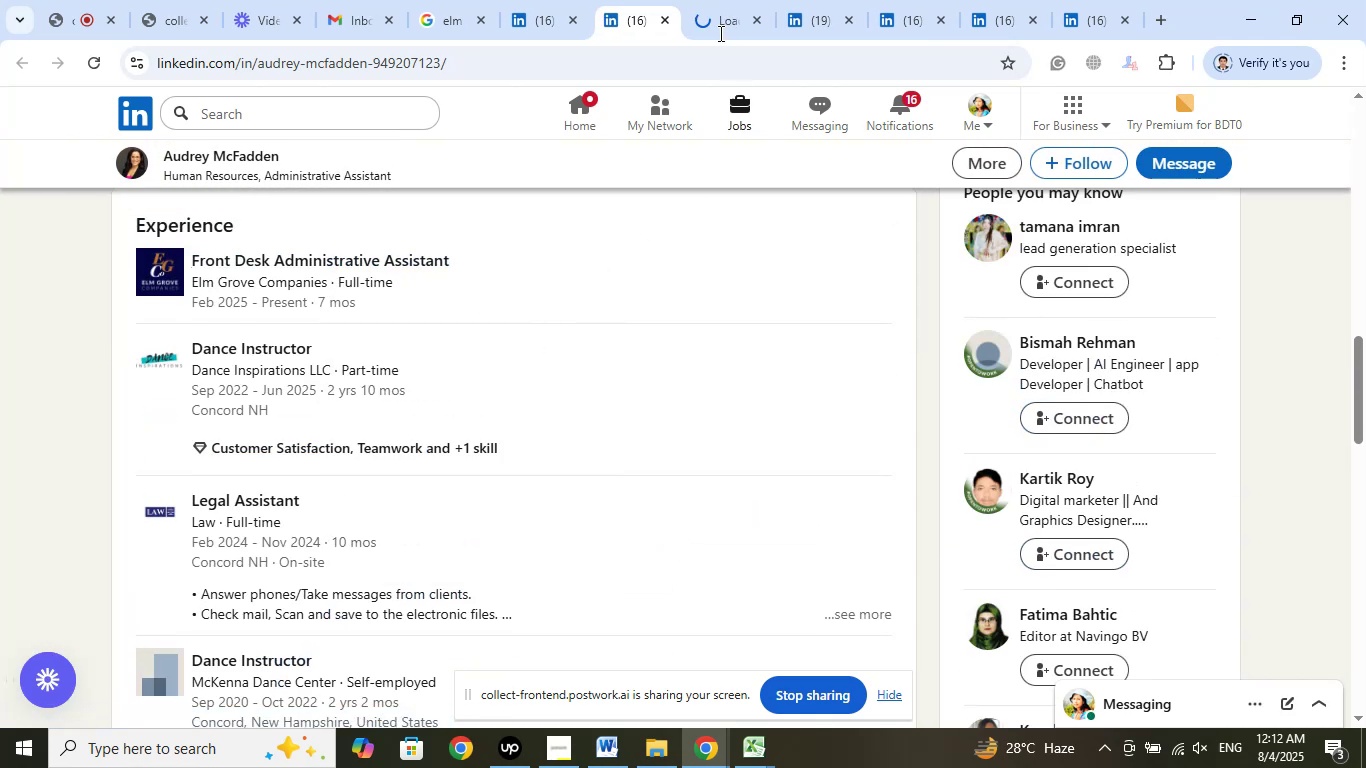 
left_click([717, 22])
 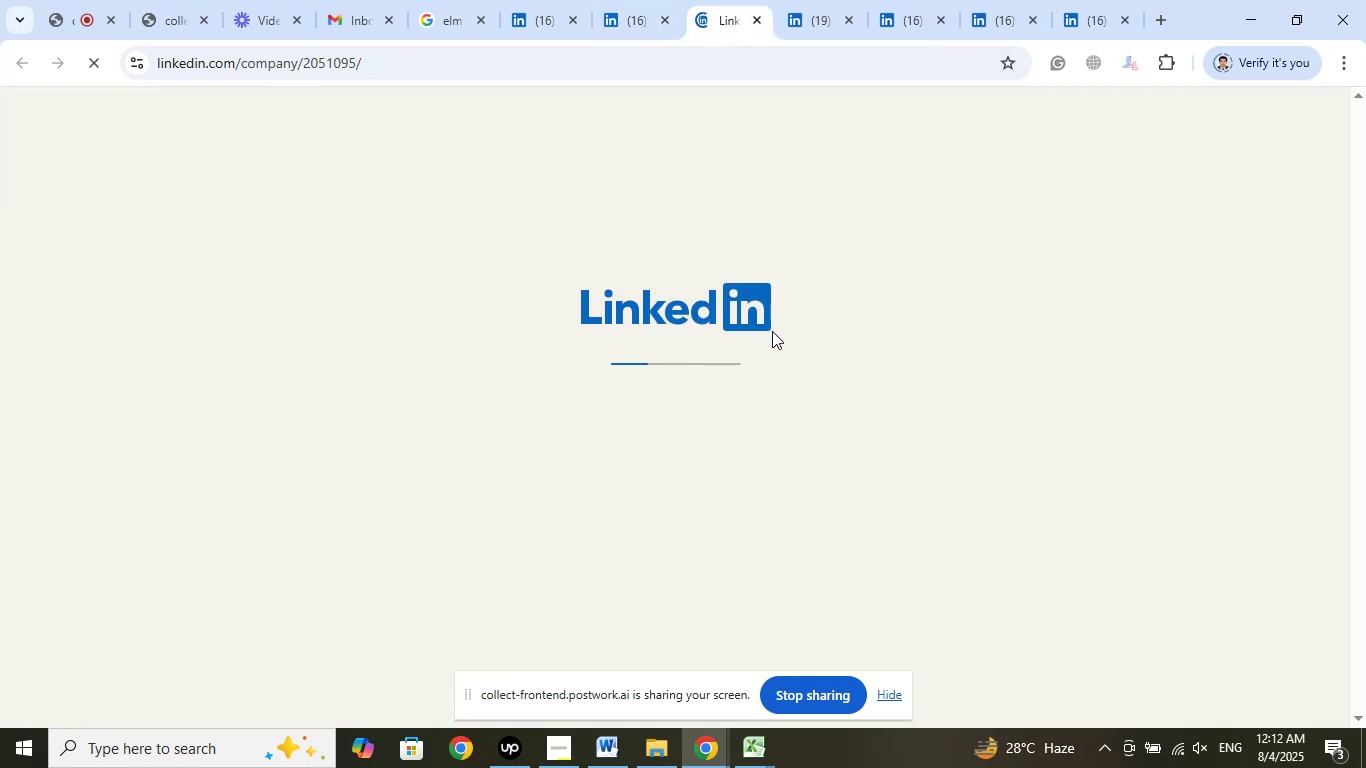 
wait(9.08)
 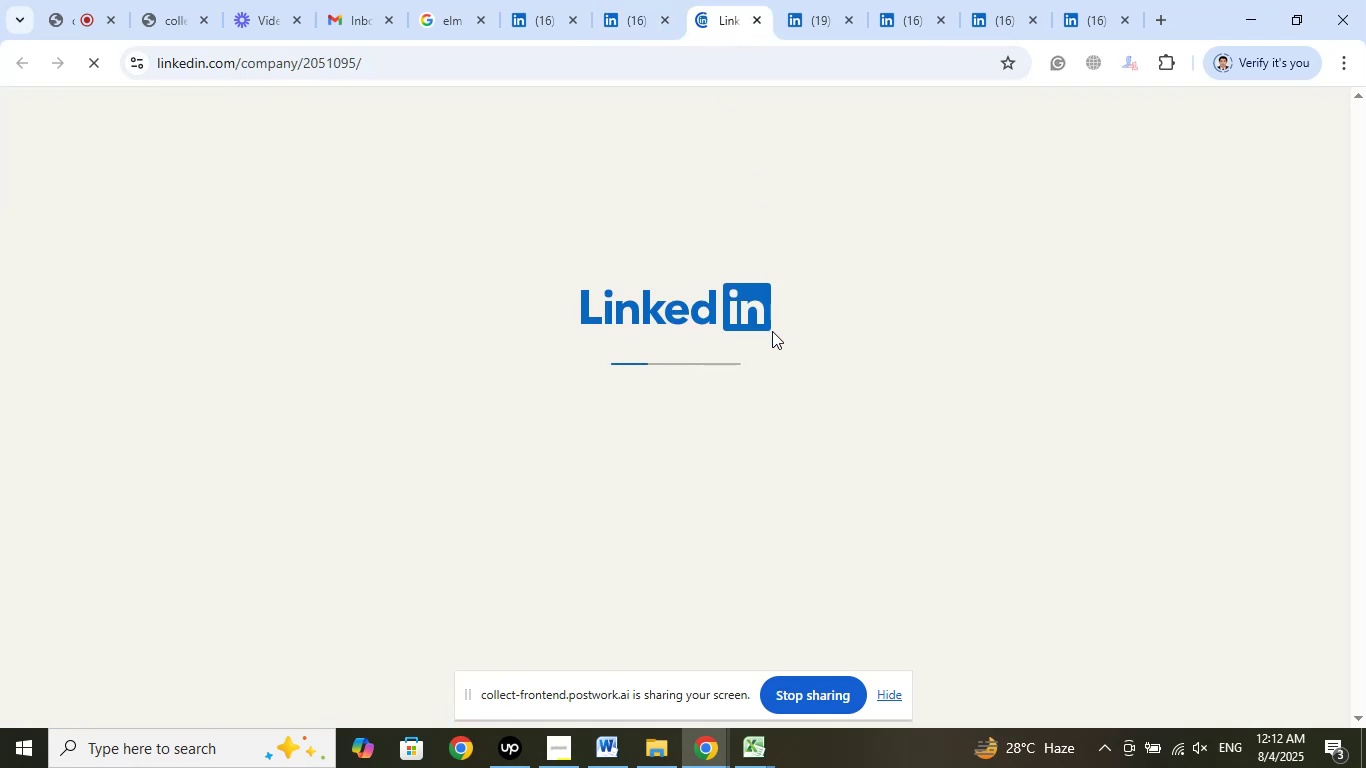 
left_click([632, 11])
 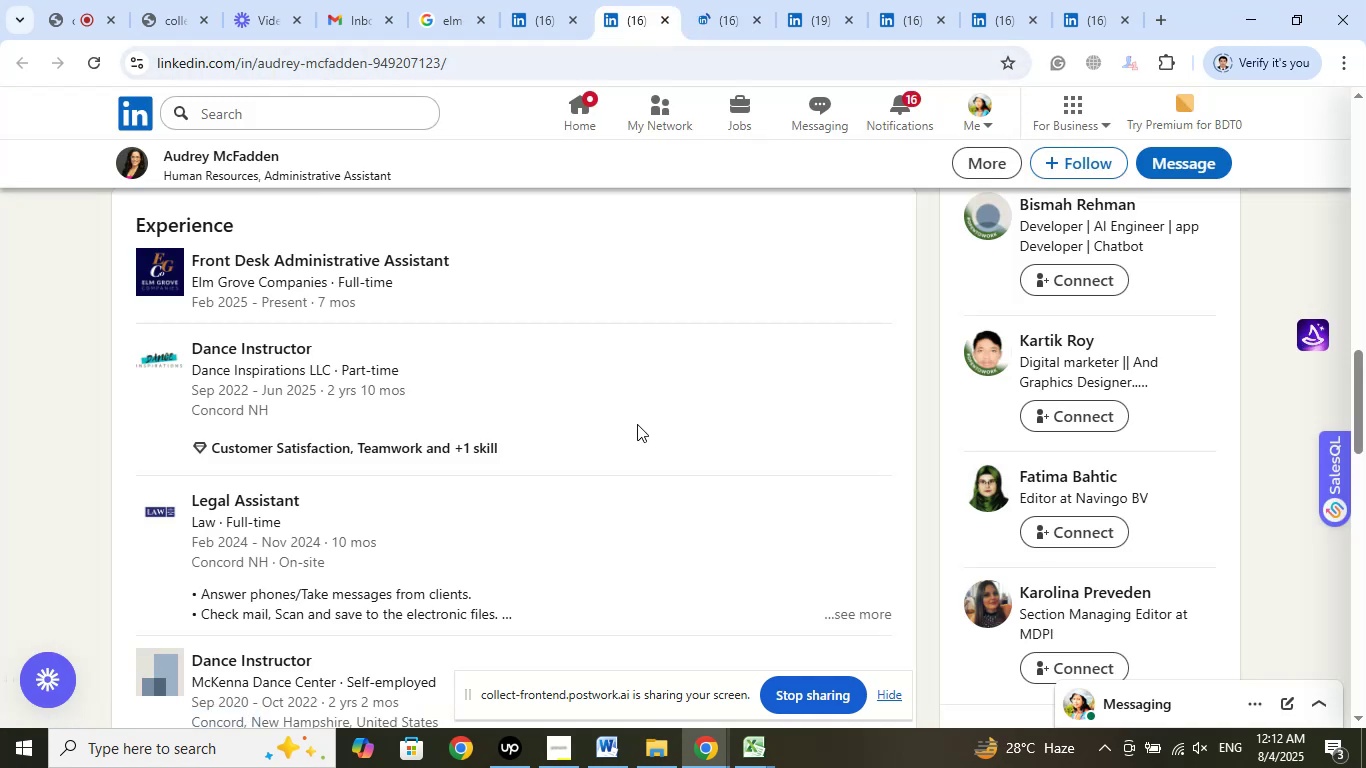 
left_click([666, 25])
 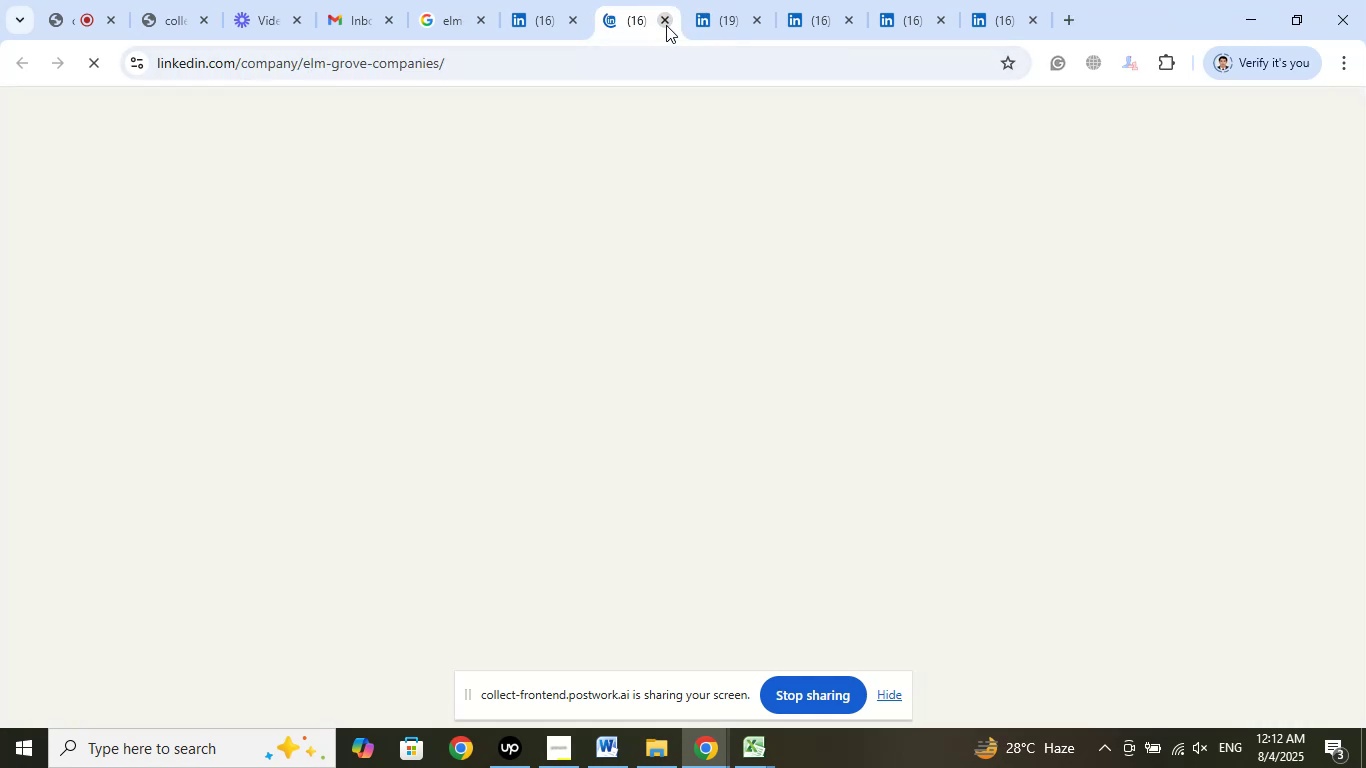 
left_click([666, 25])
 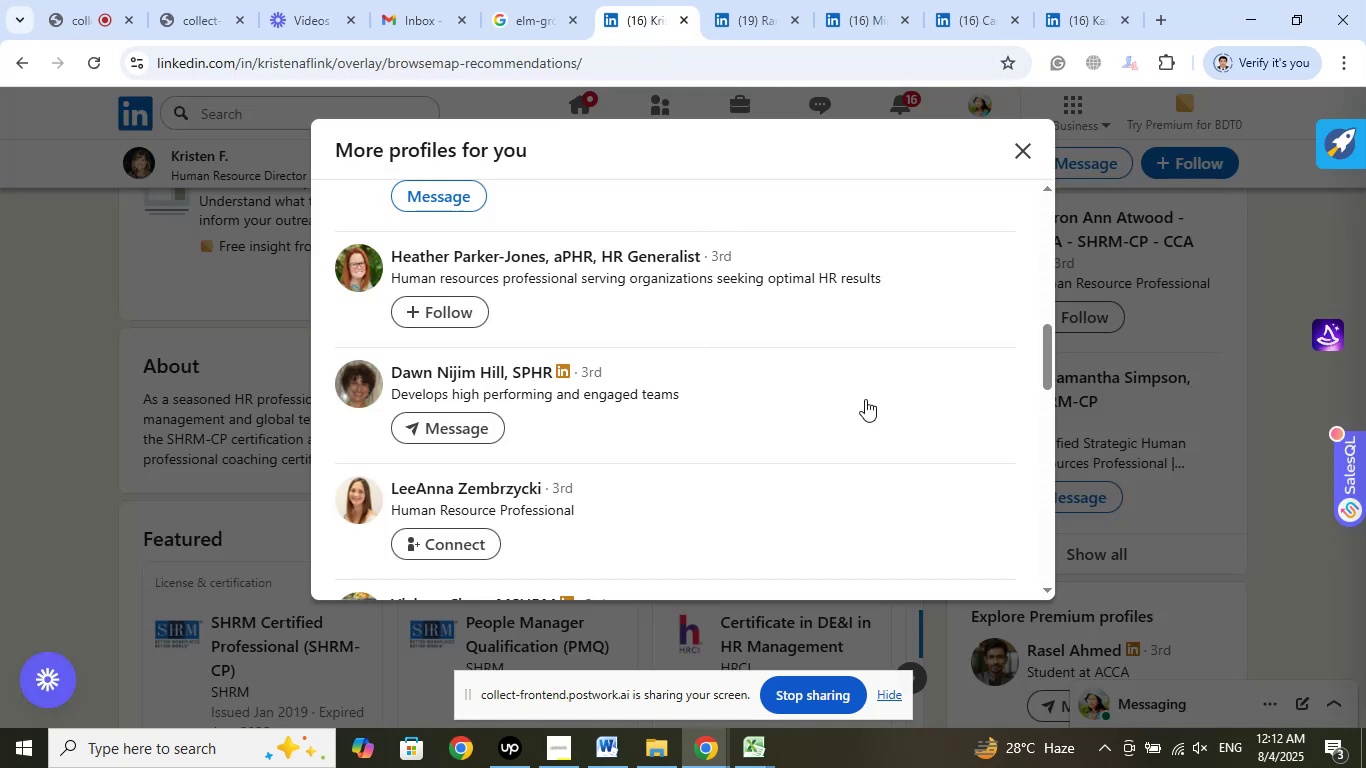 
scroll: coordinate [815, 371], scroll_direction: down, amount: 2.0
 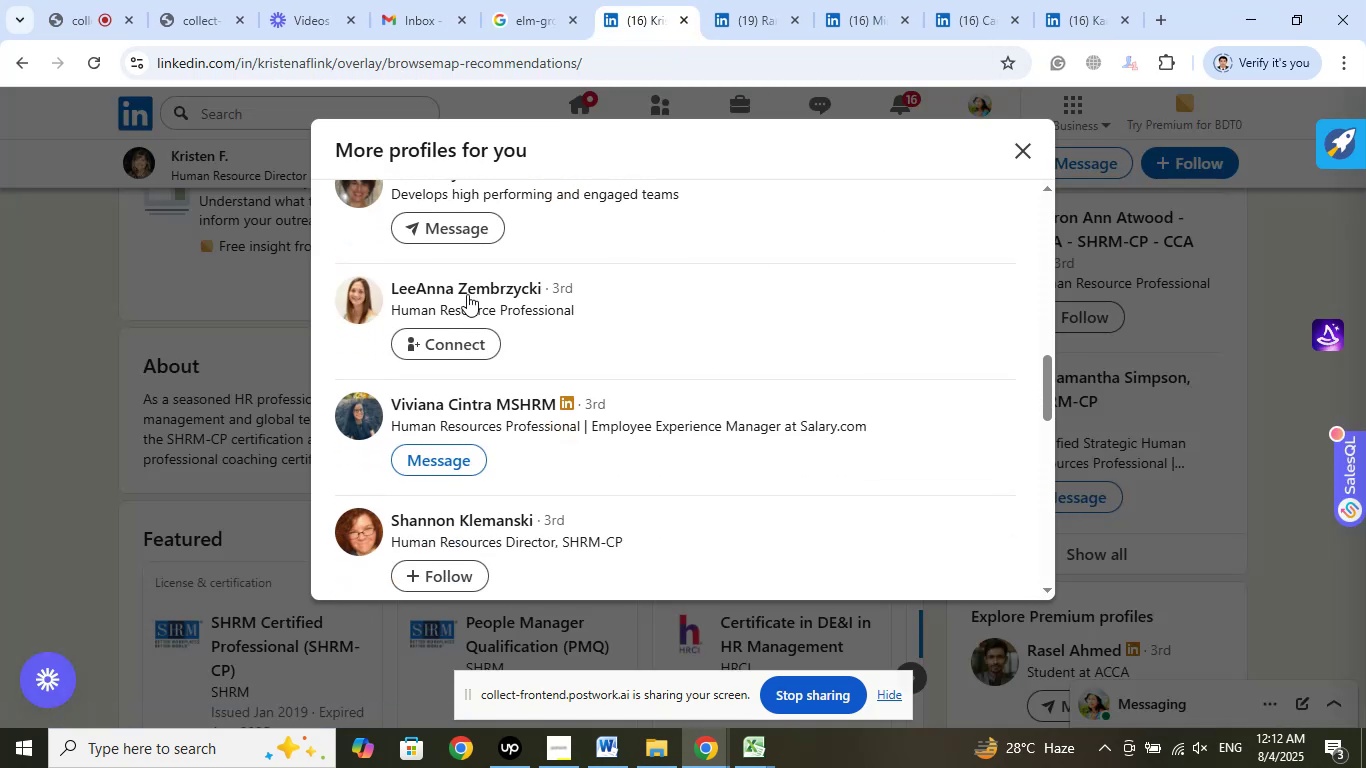 
right_click([466, 291])
 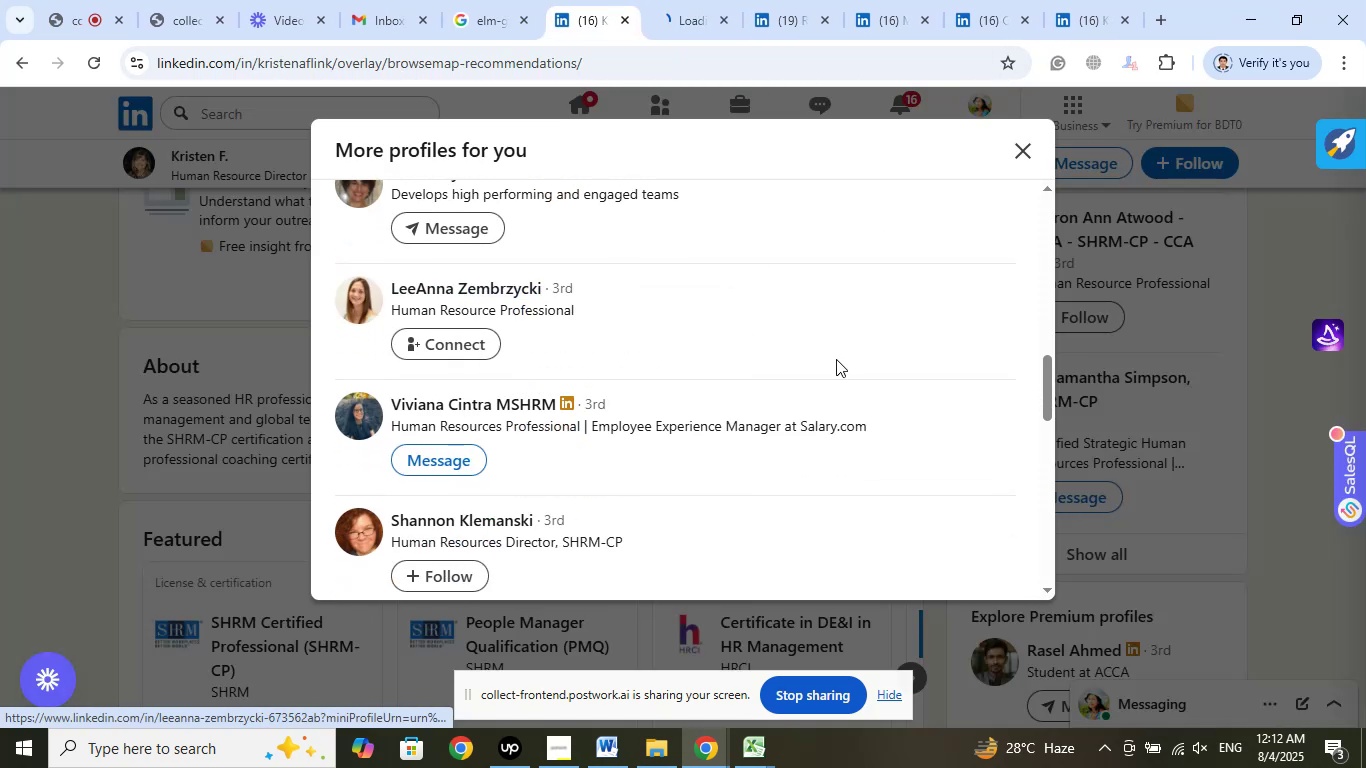 
scroll: coordinate [850, 384], scroll_direction: down, amount: 1.0
 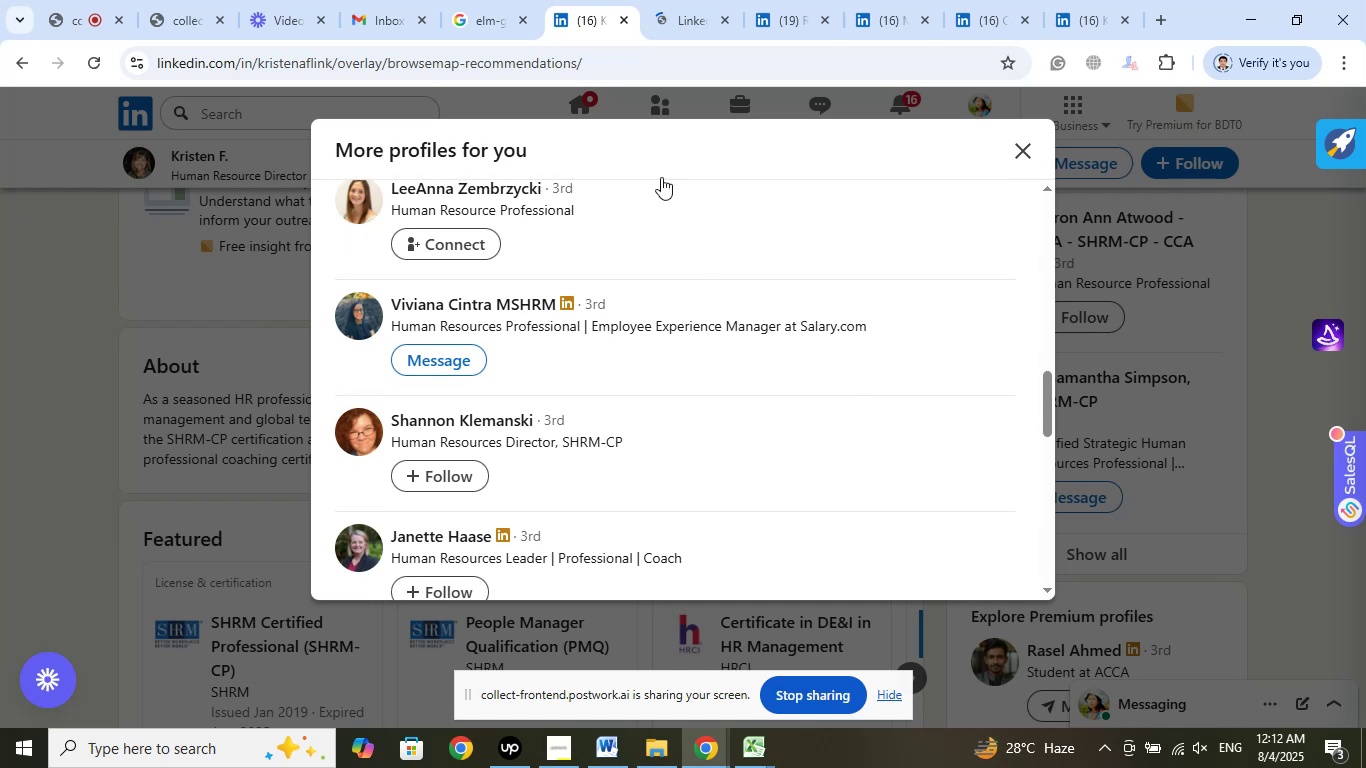 
left_click([683, 15])
 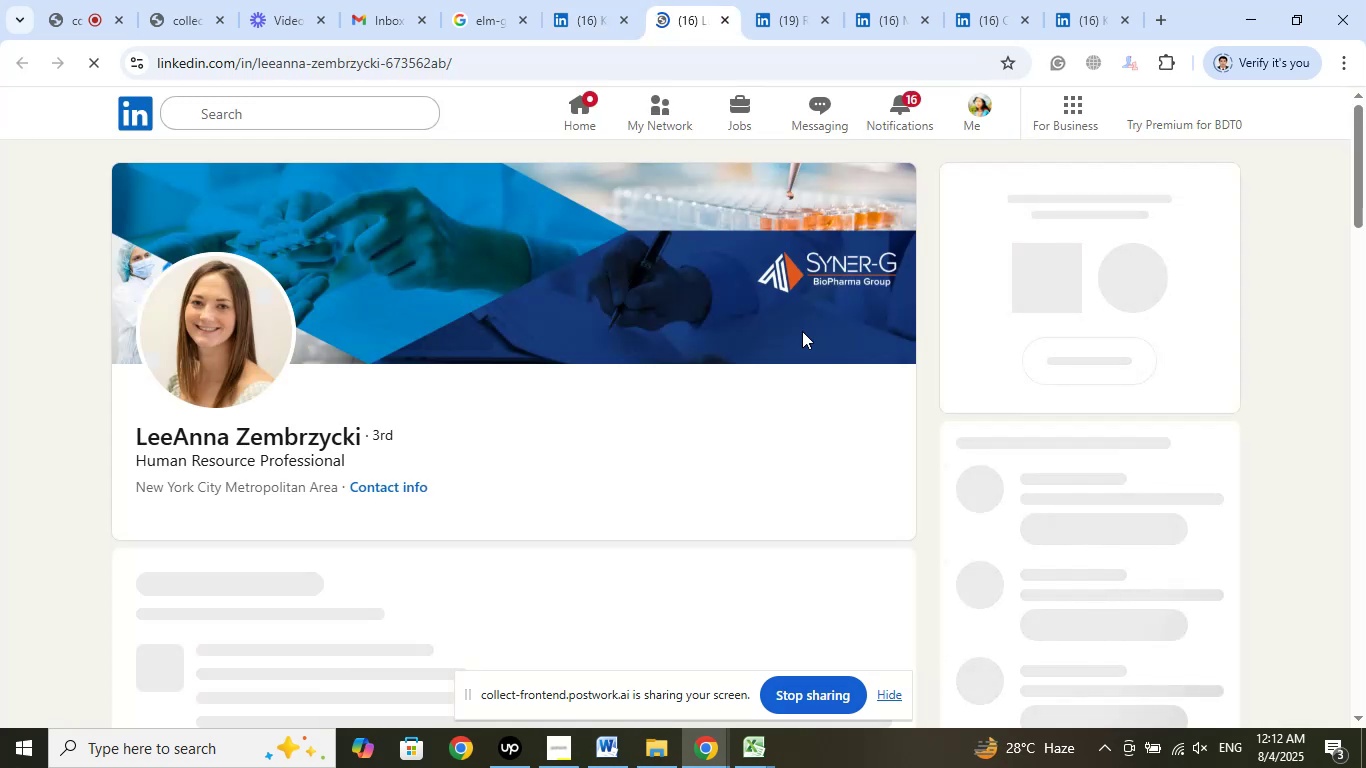 
wait(10.51)
 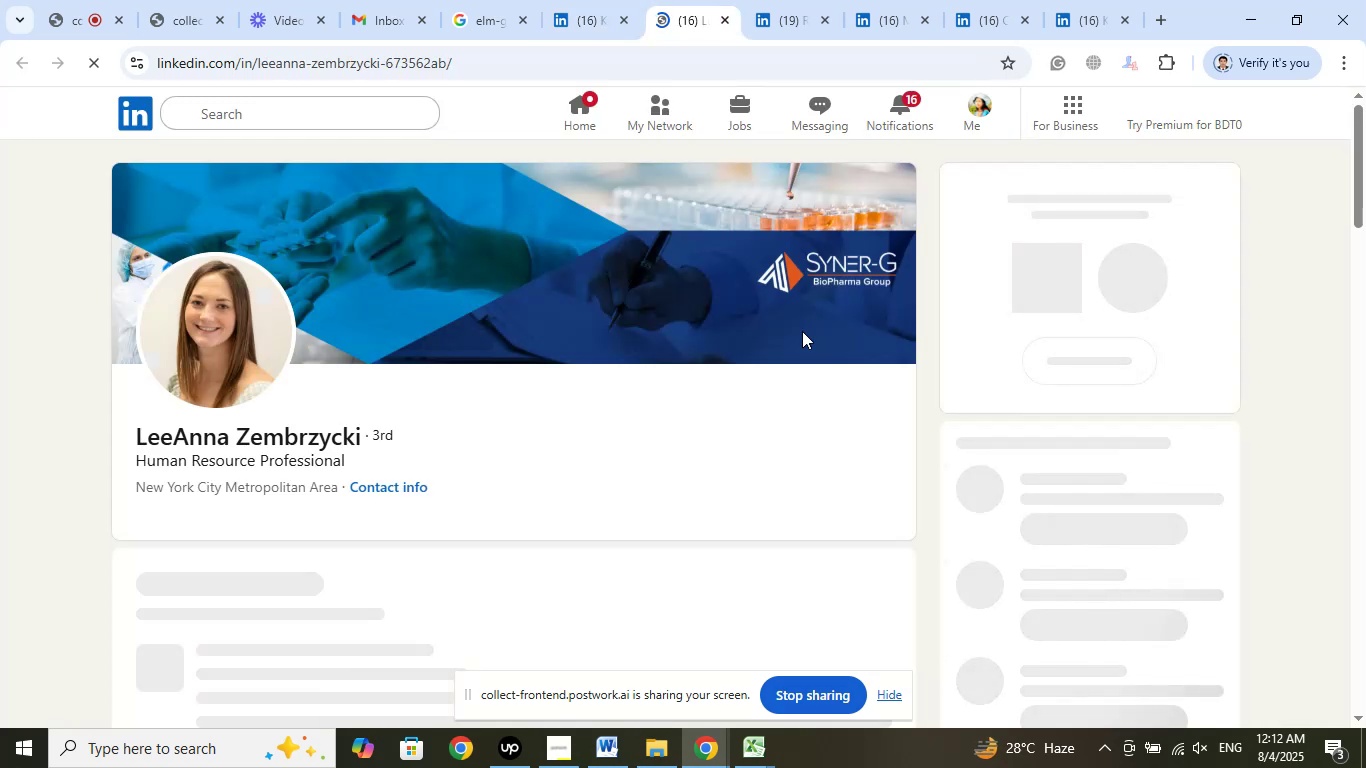 
left_click([763, 430])
 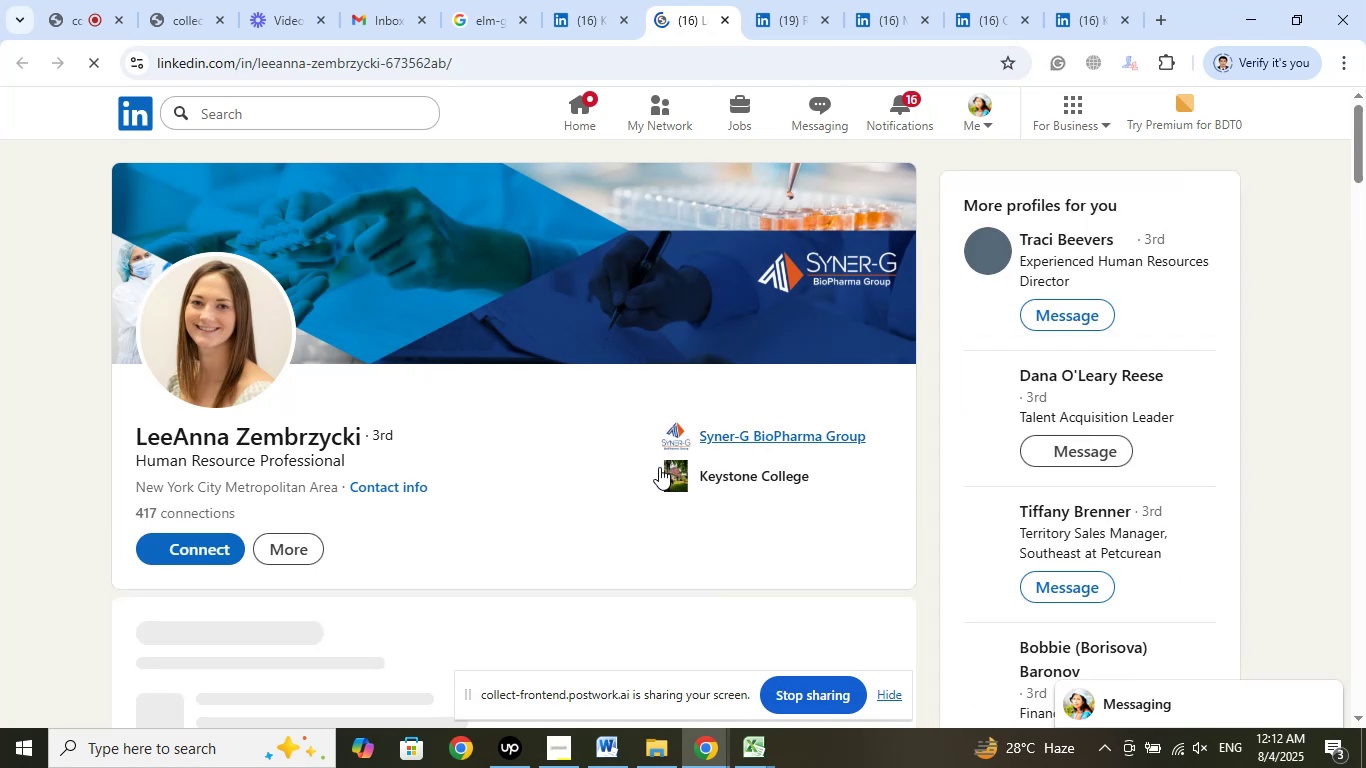 
mouse_move([575, 494])
 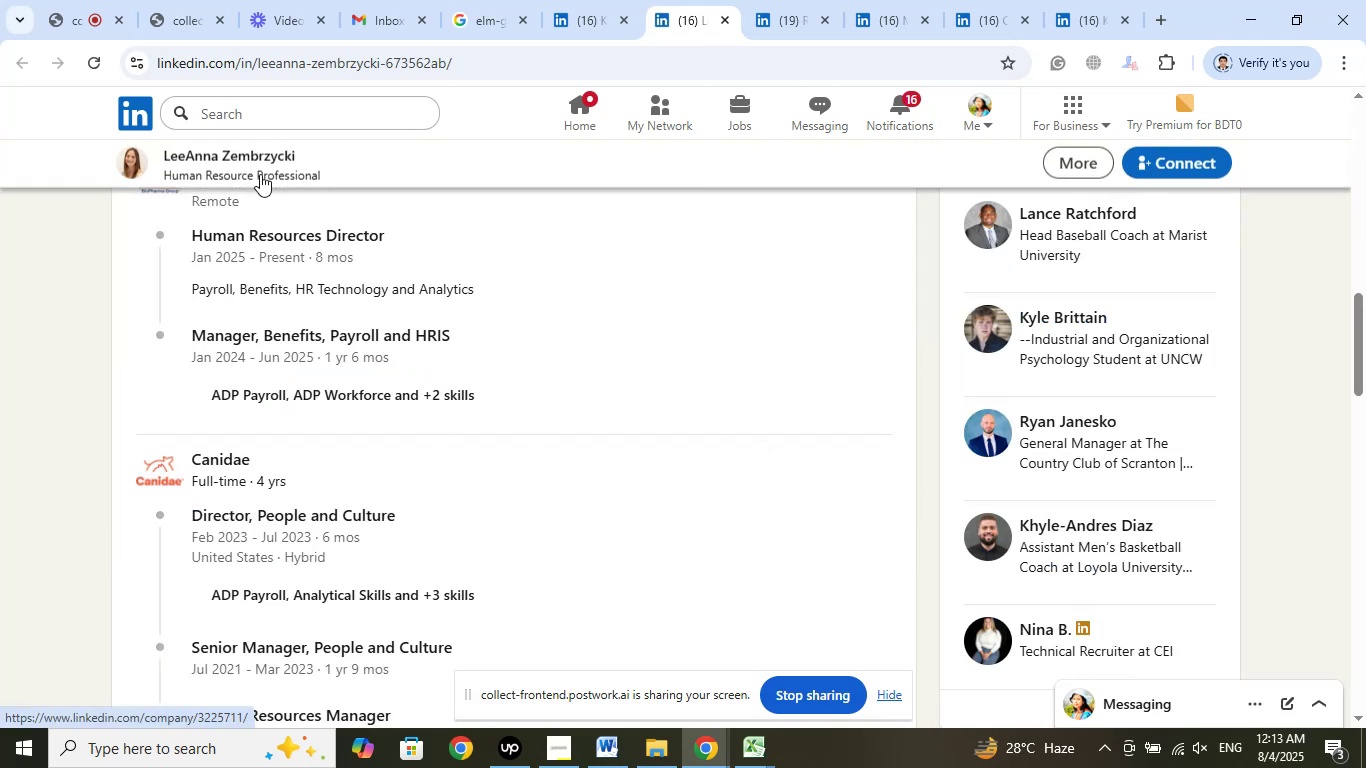 
scroll: coordinate [456, 400], scroll_direction: up, amount: 1.0
 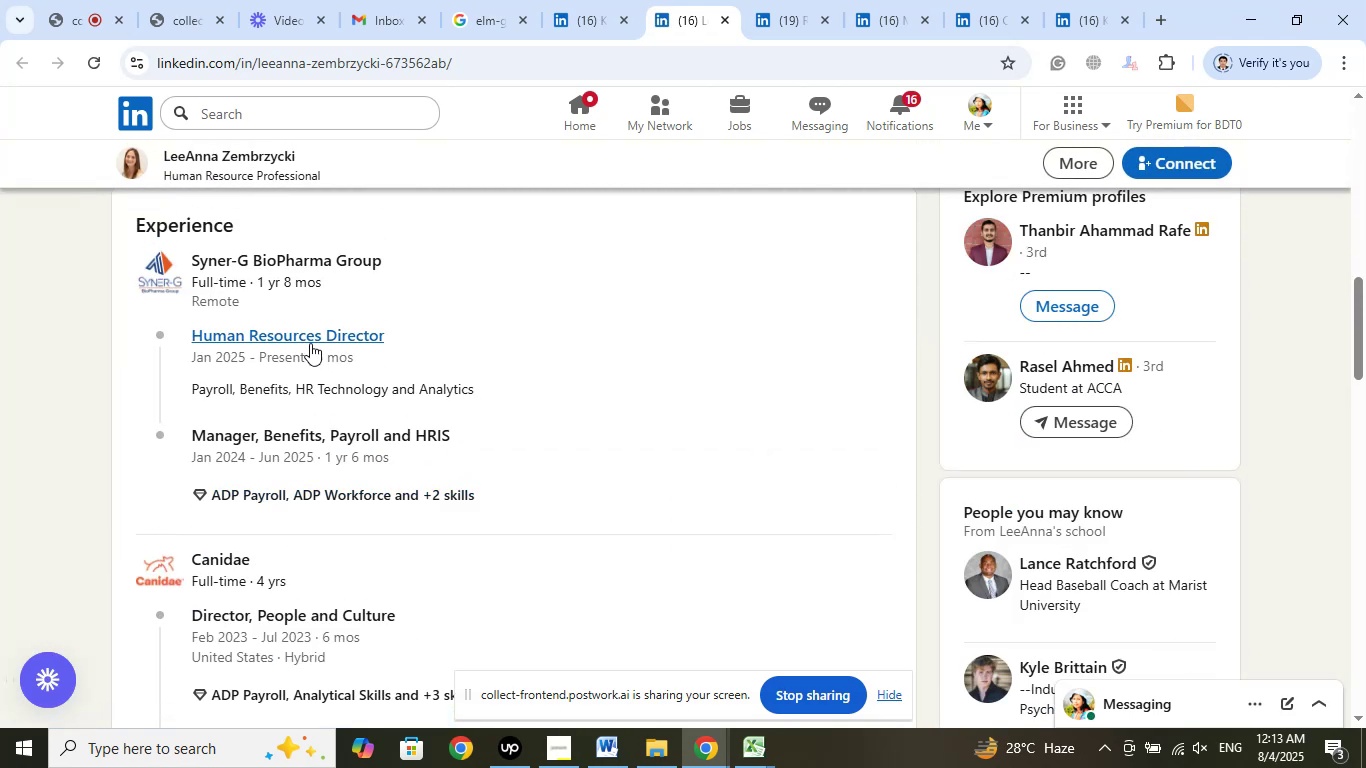 
right_click([314, 335])
 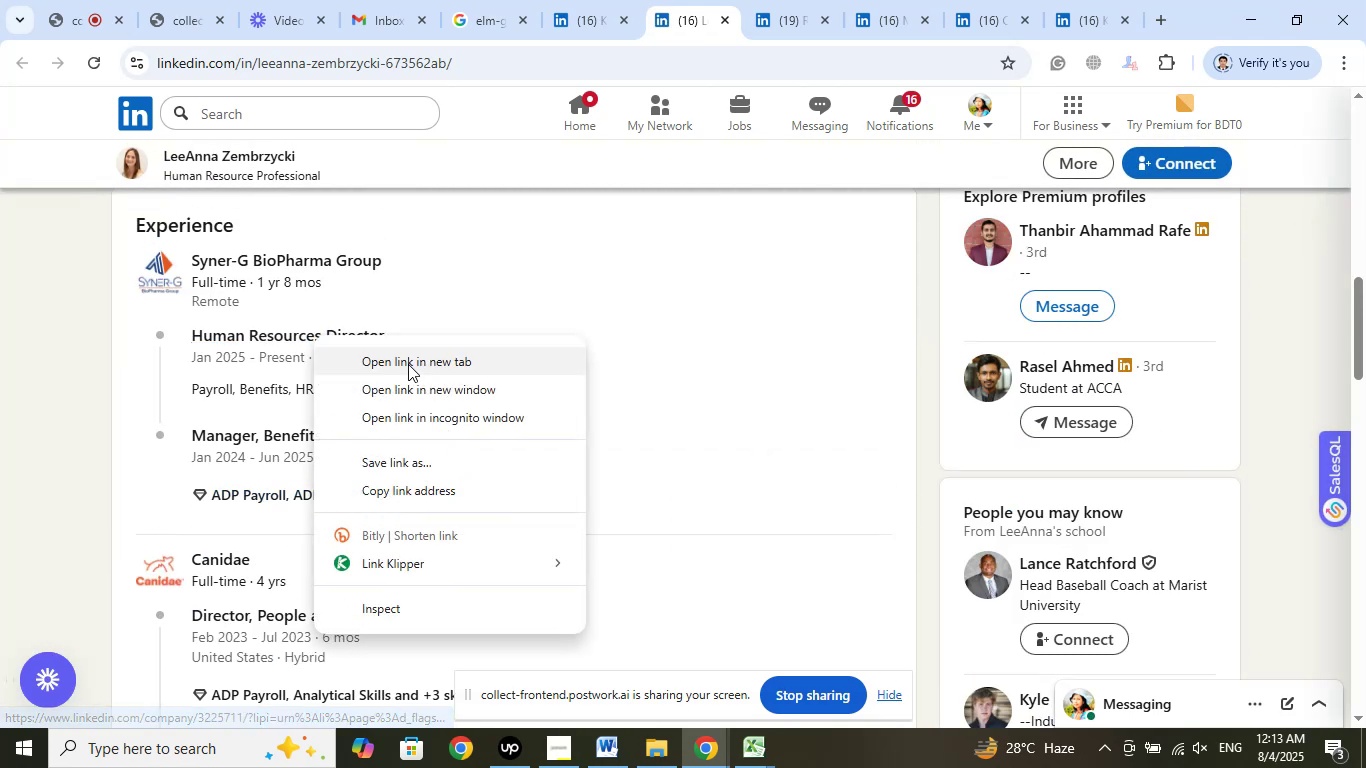 
left_click([408, 364])
 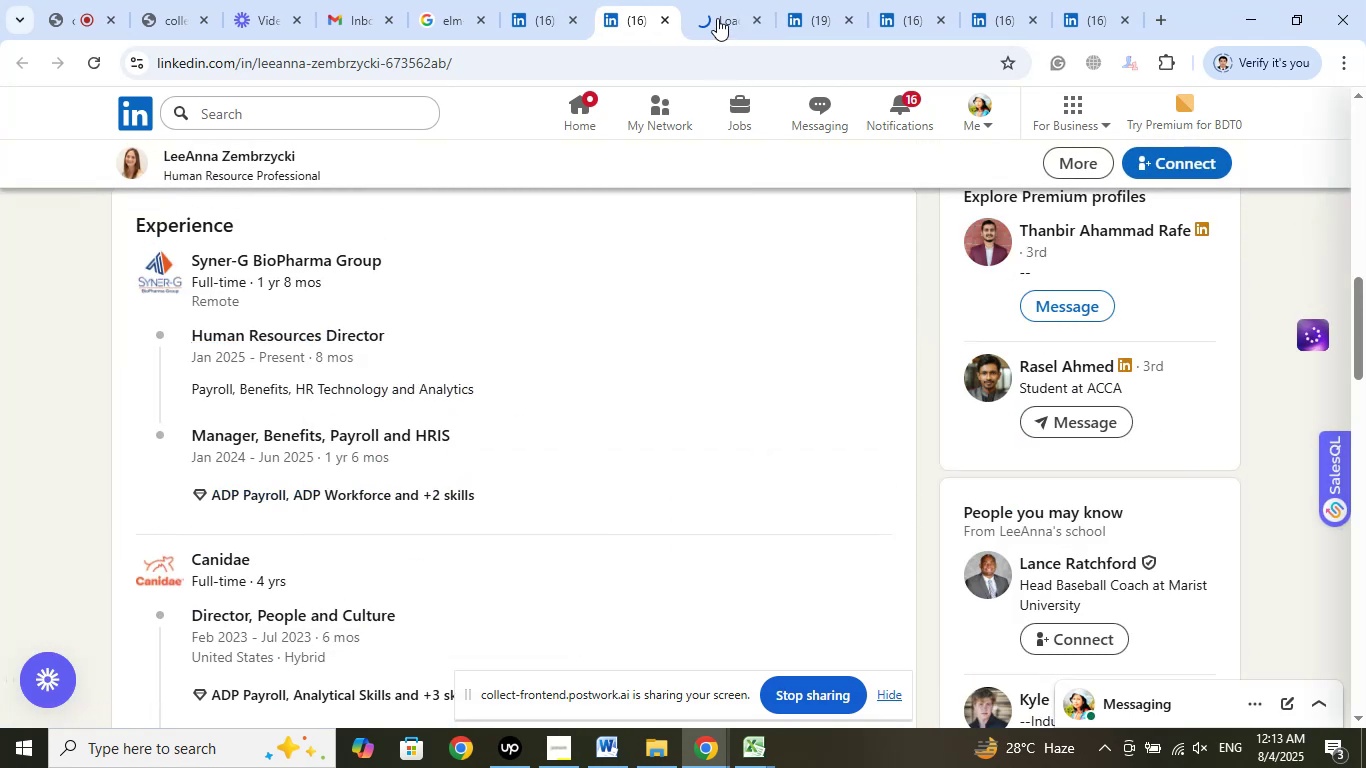 
left_click([717, 16])
 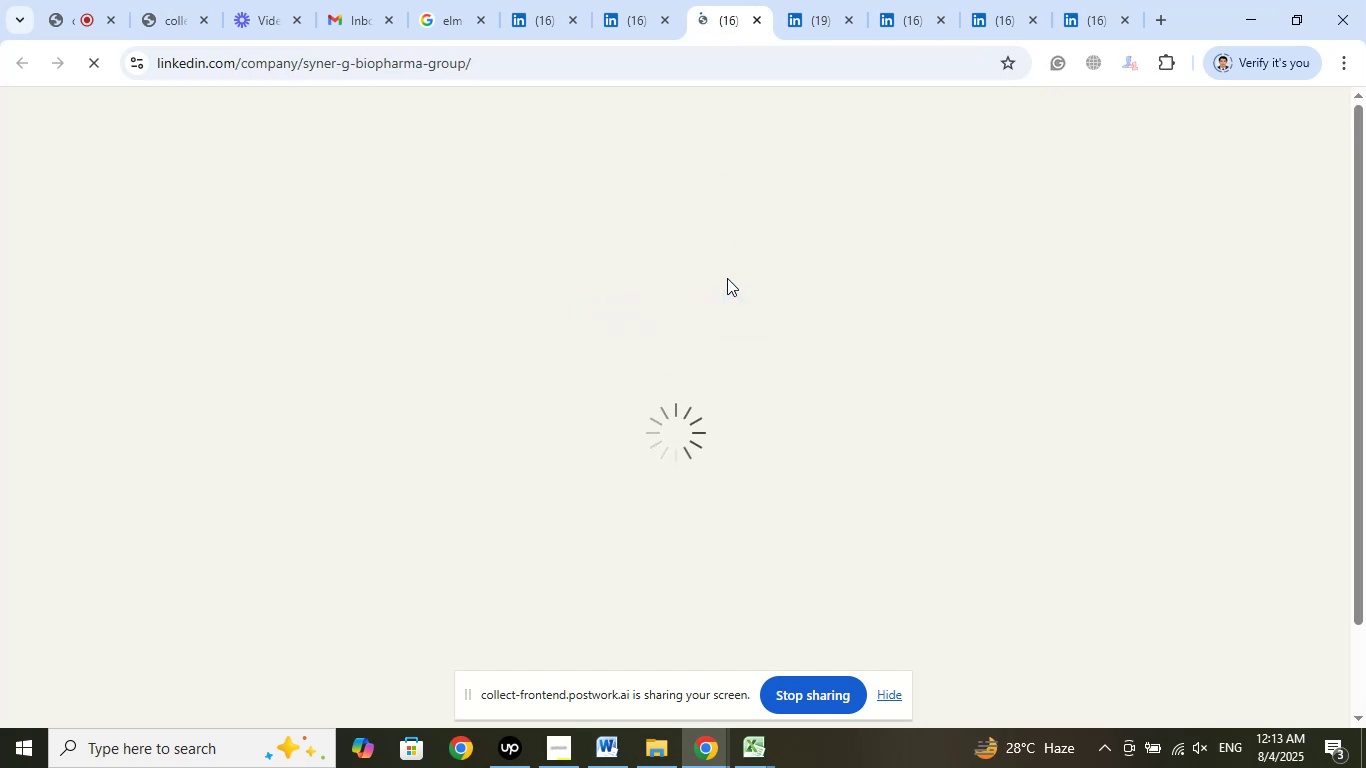 
wait(7.17)
 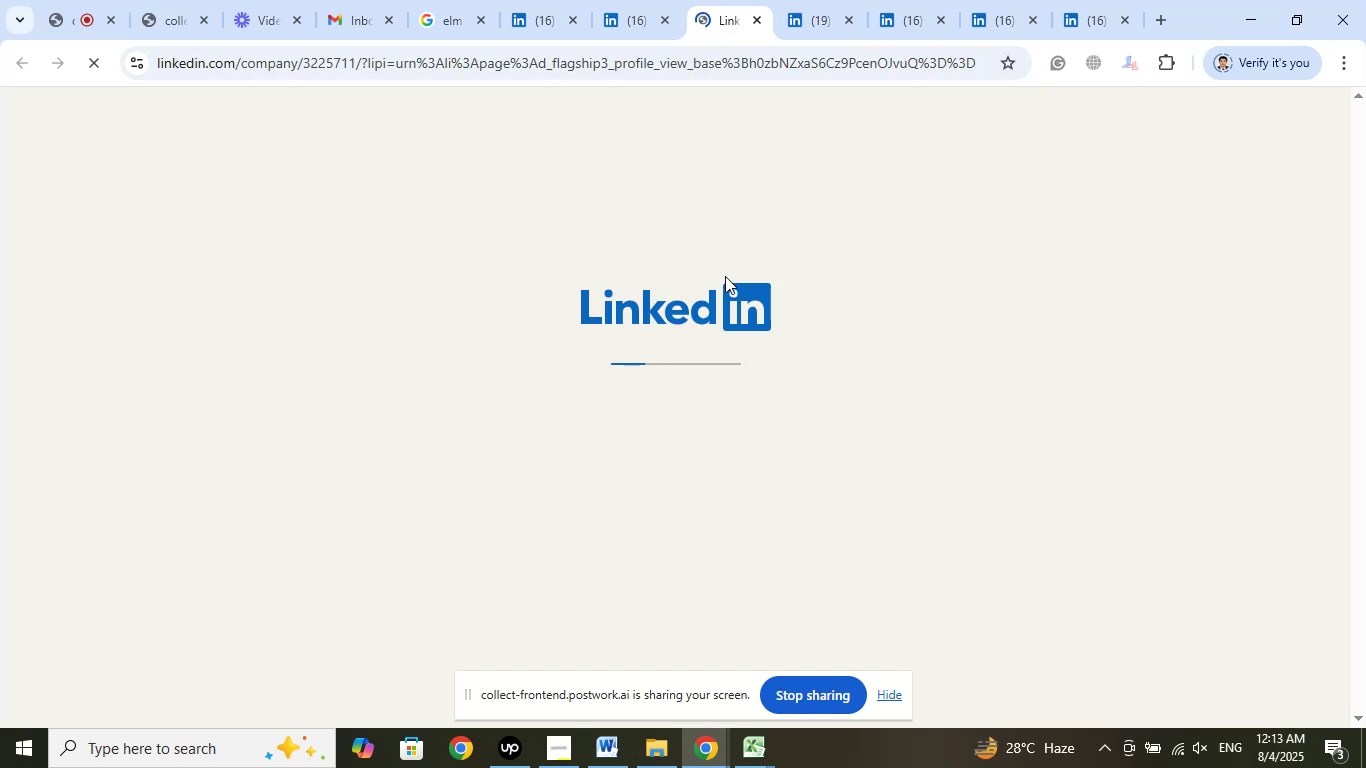 
left_click([635, 23])
 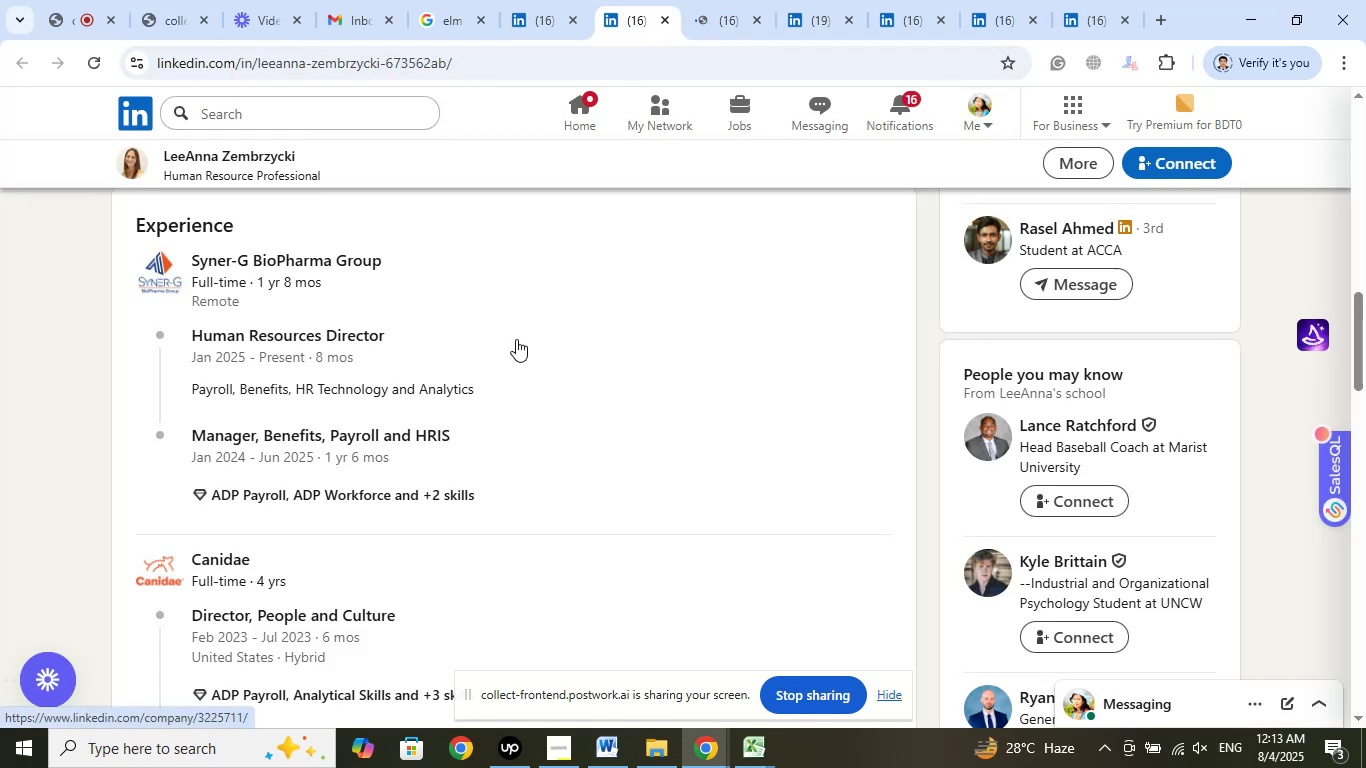 
left_click([248, 163])
 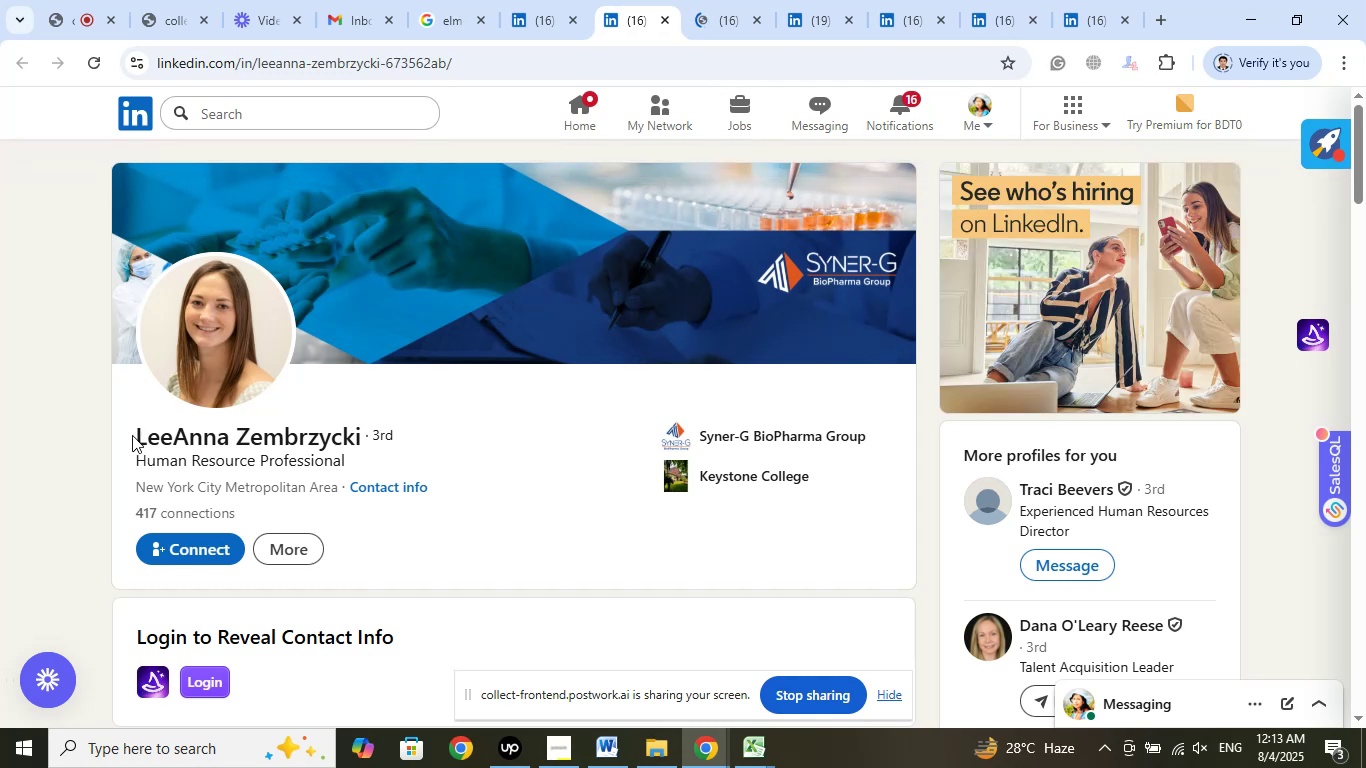 
left_click_drag(start_coordinate=[109, 433], to_coordinate=[360, 432])
 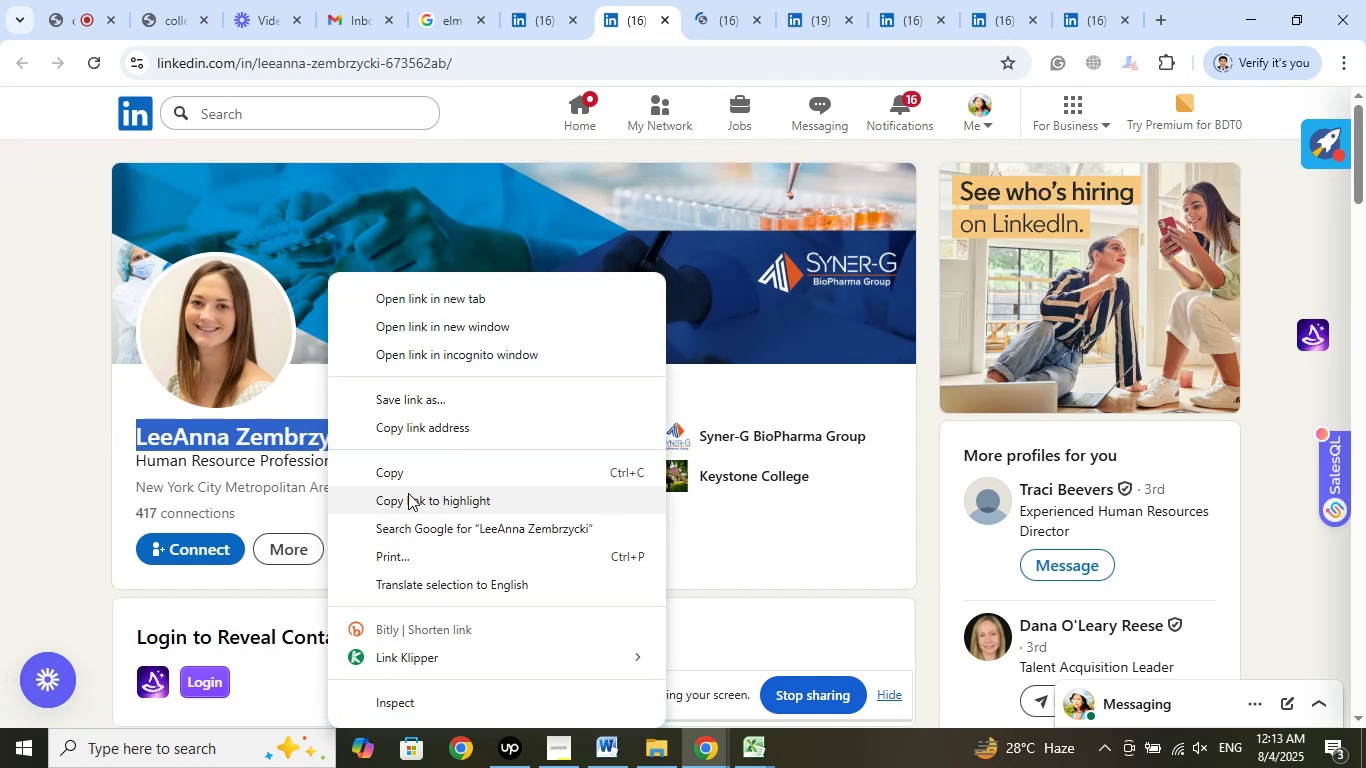 
left_click([407, 473])
 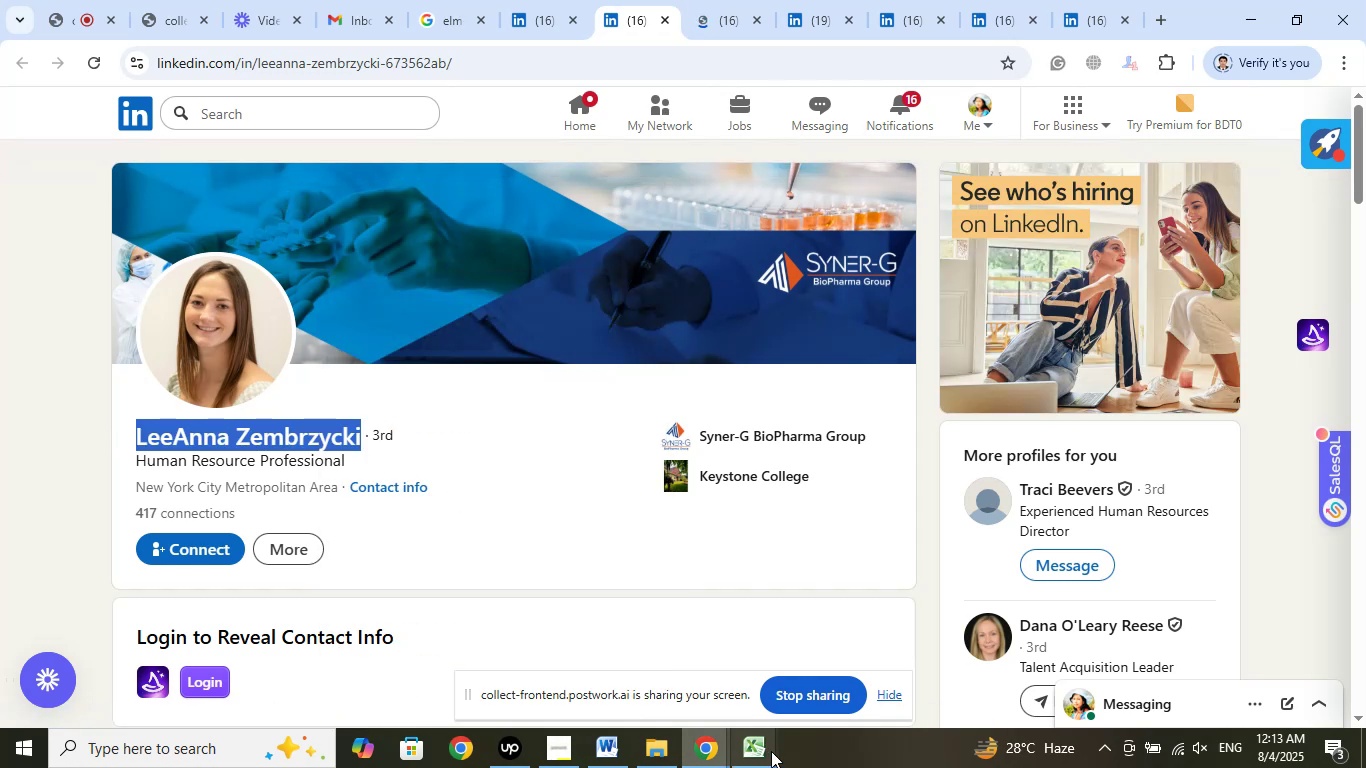 
left_click([772, 750])
 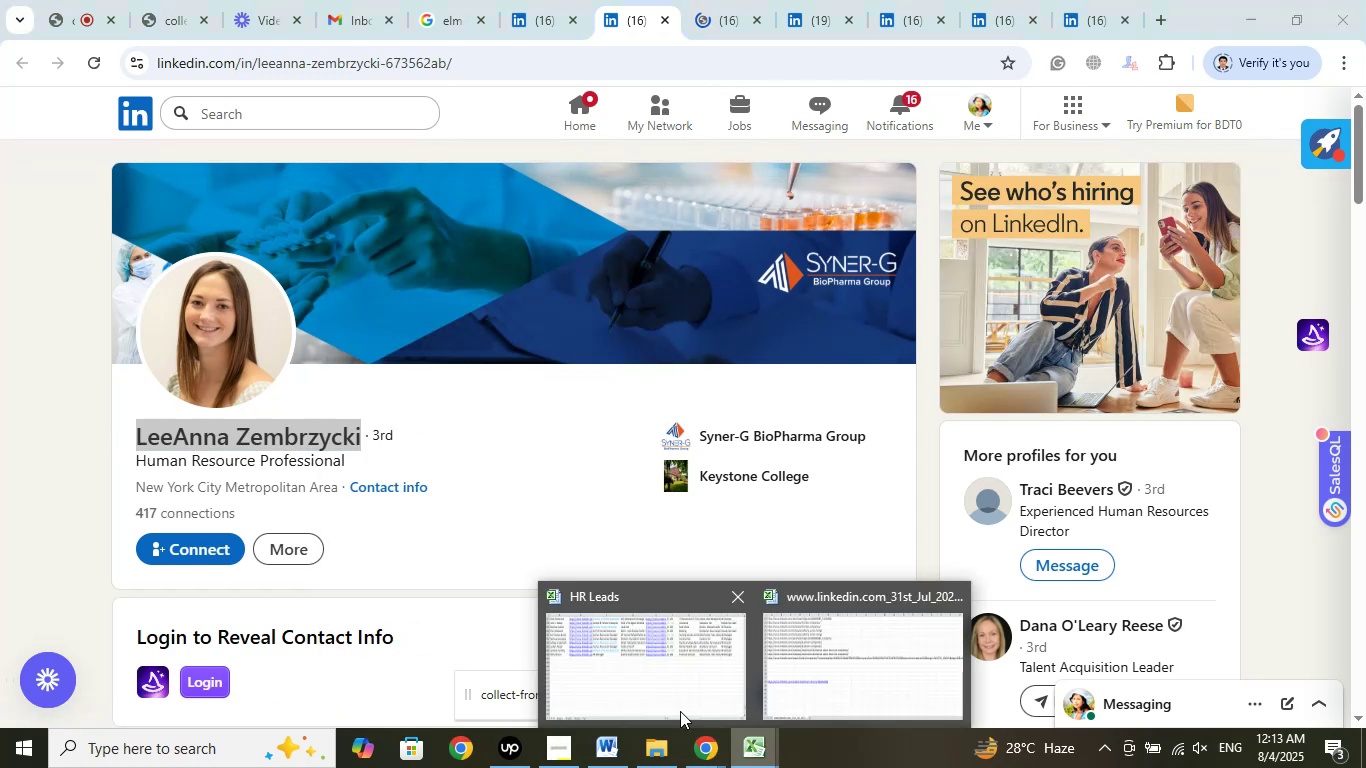 
left_click([667, 697])
 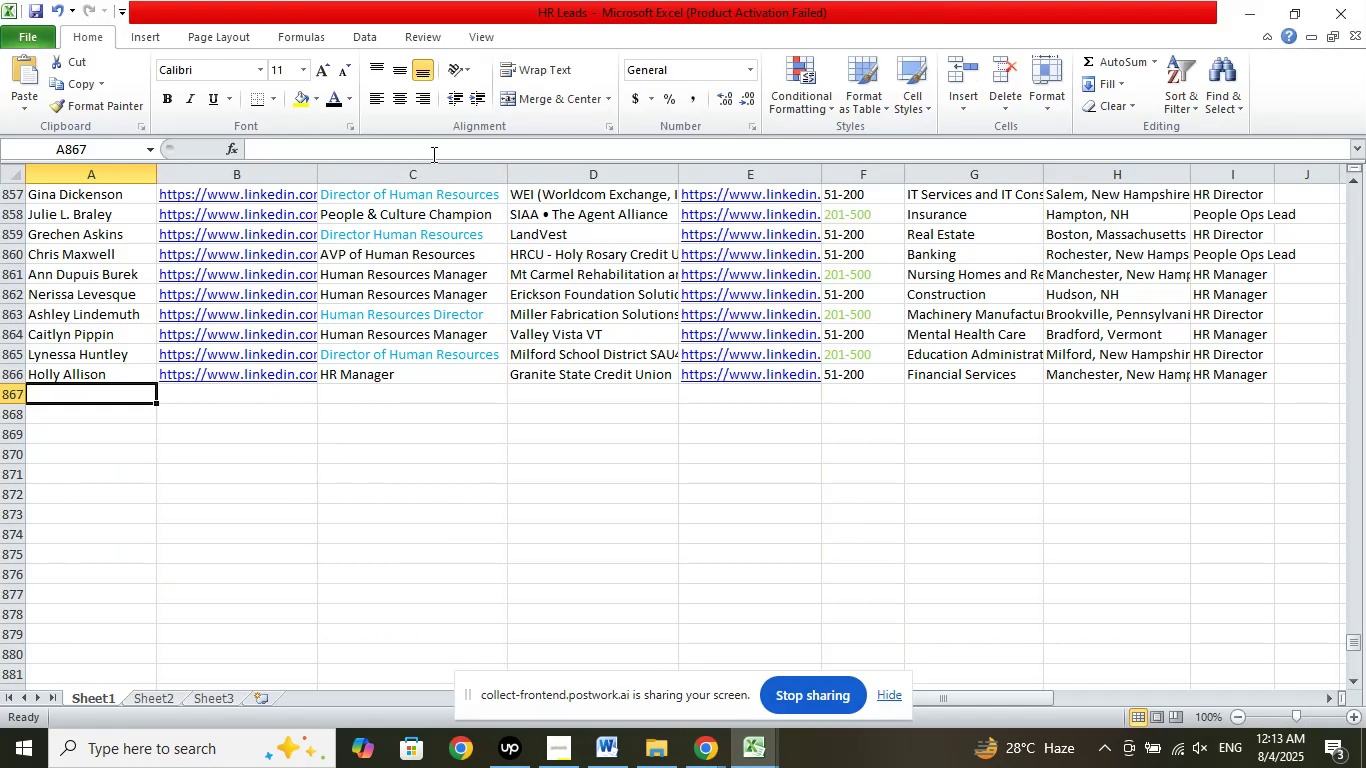 
left_click([441, 150])
 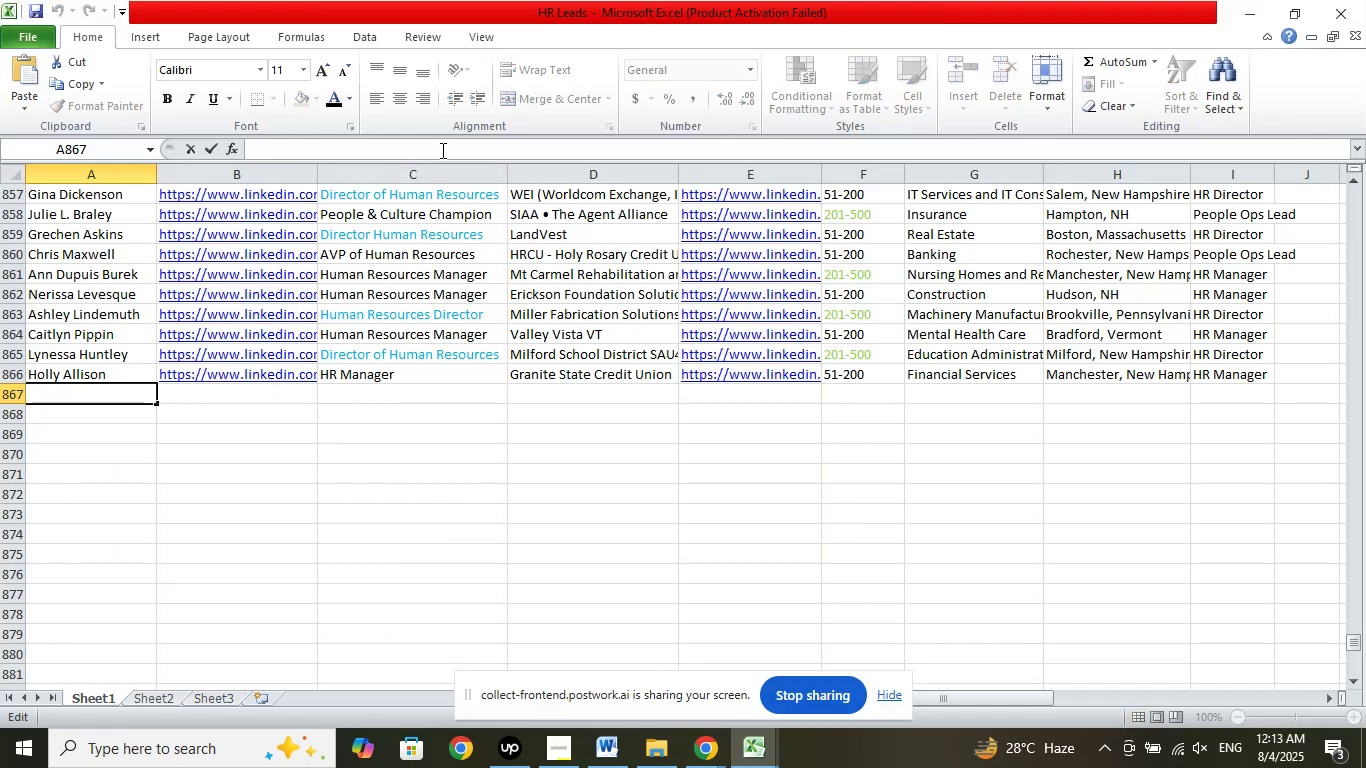 
right_click([441, 150])
 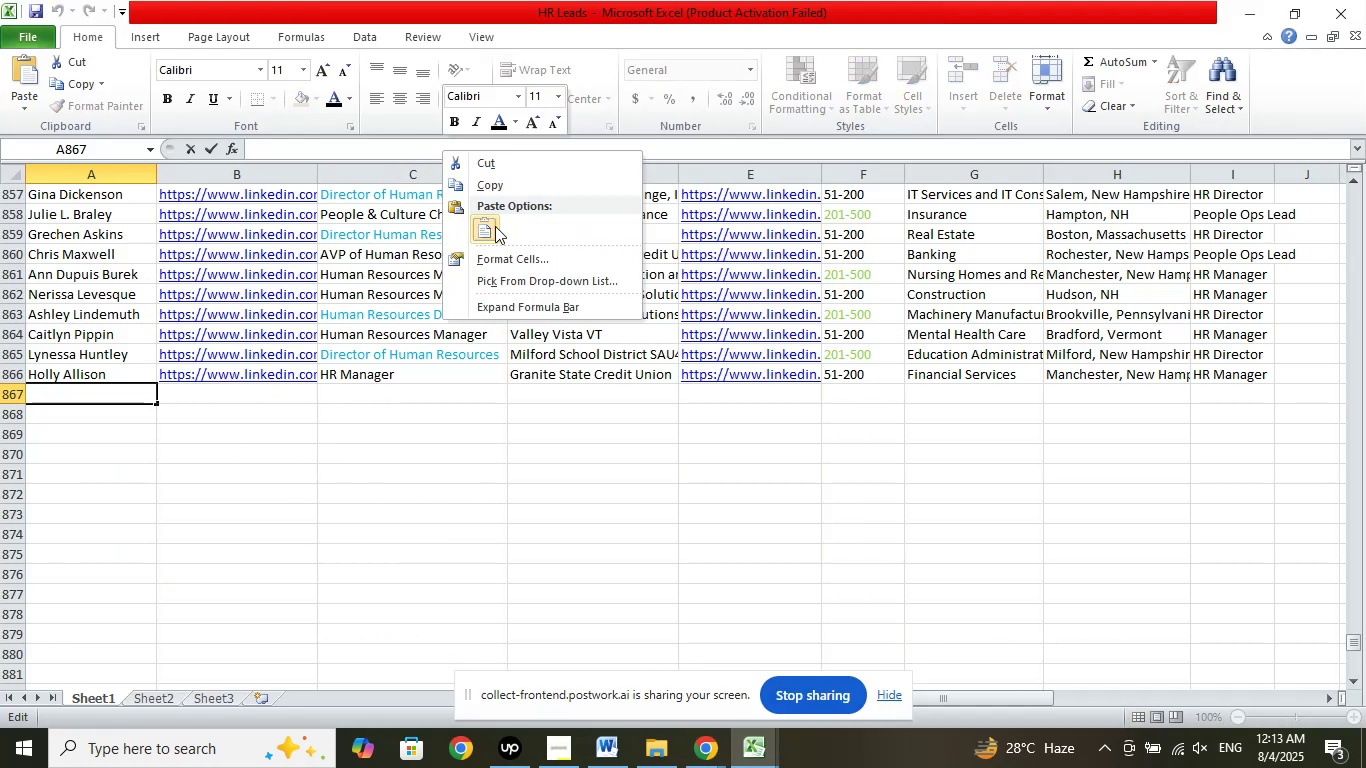 
left_click([495, 226])
 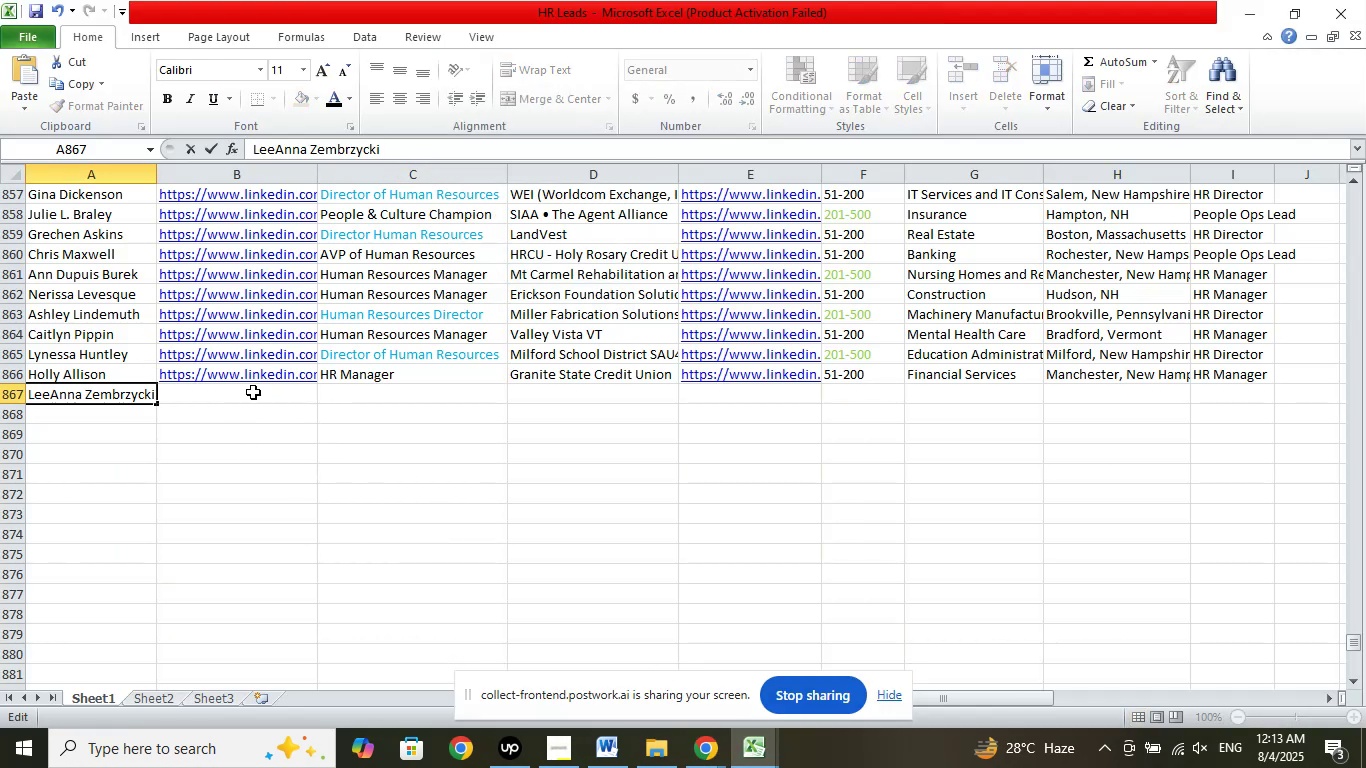 
left_click([253, 392])
 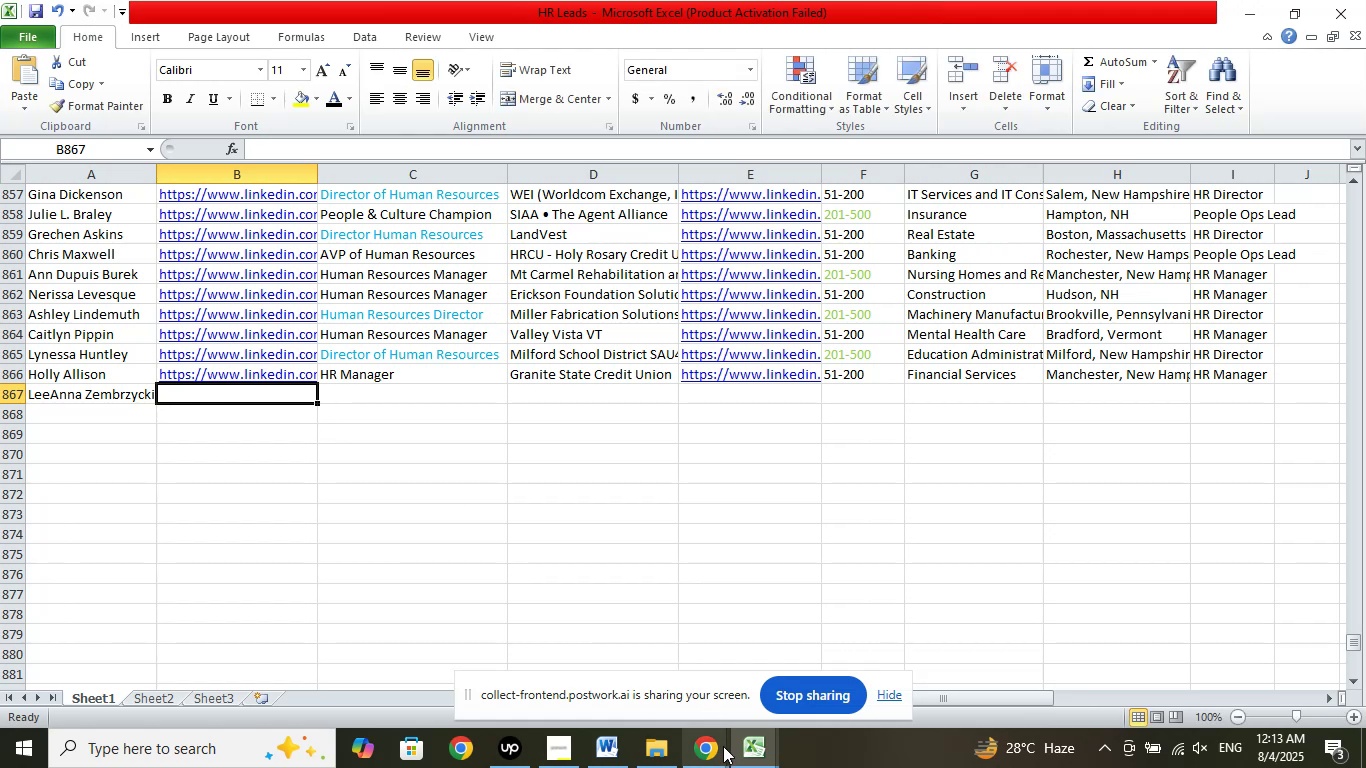 
left_click([713, 747])
 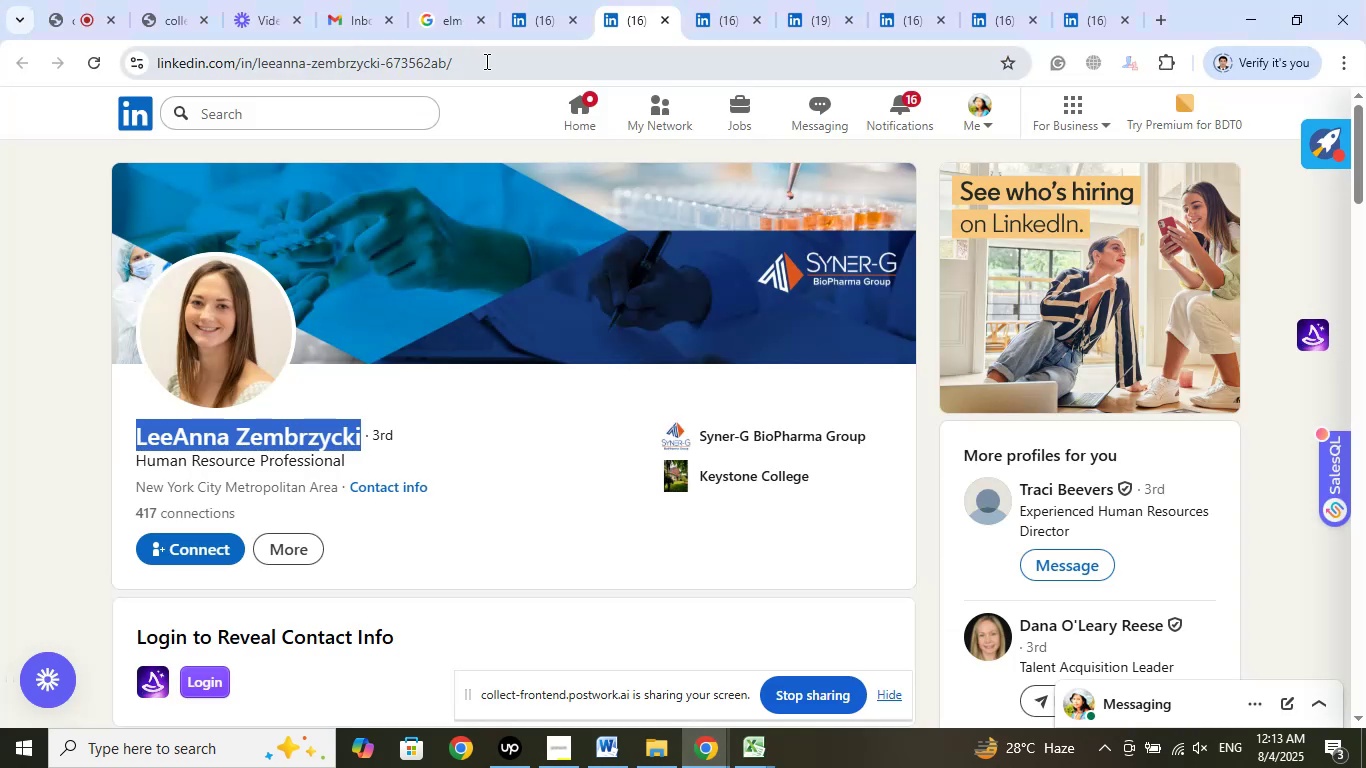 
left_click([478, 67])
 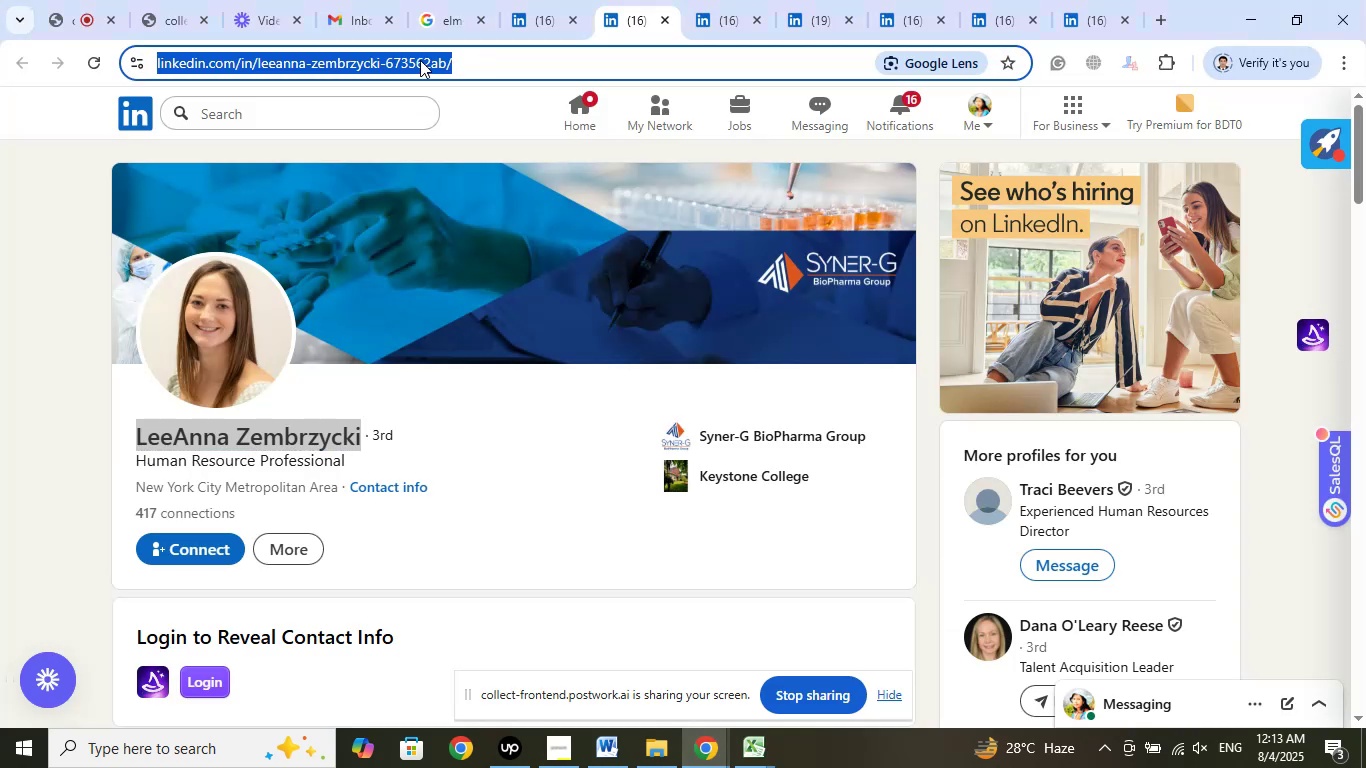 
right_click([420, 60])
 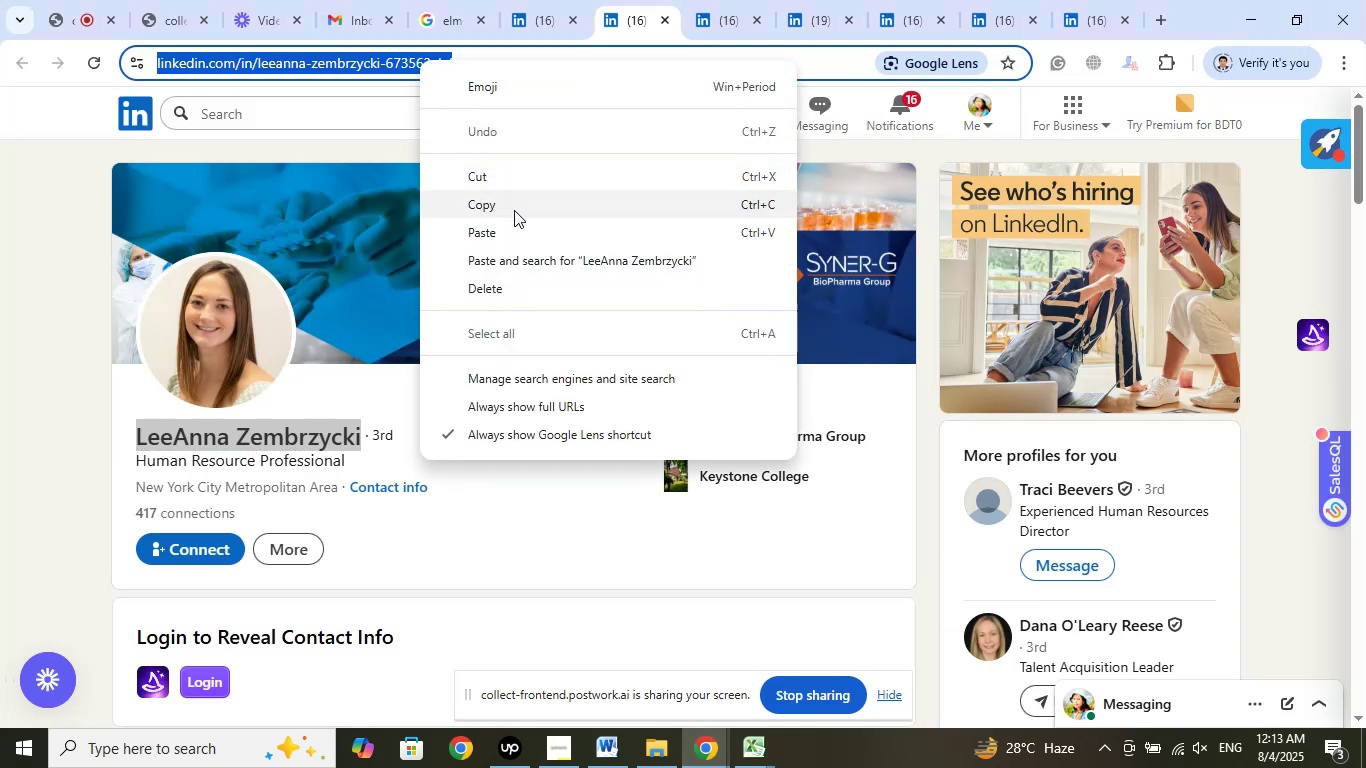 
left_click([514, 210])
 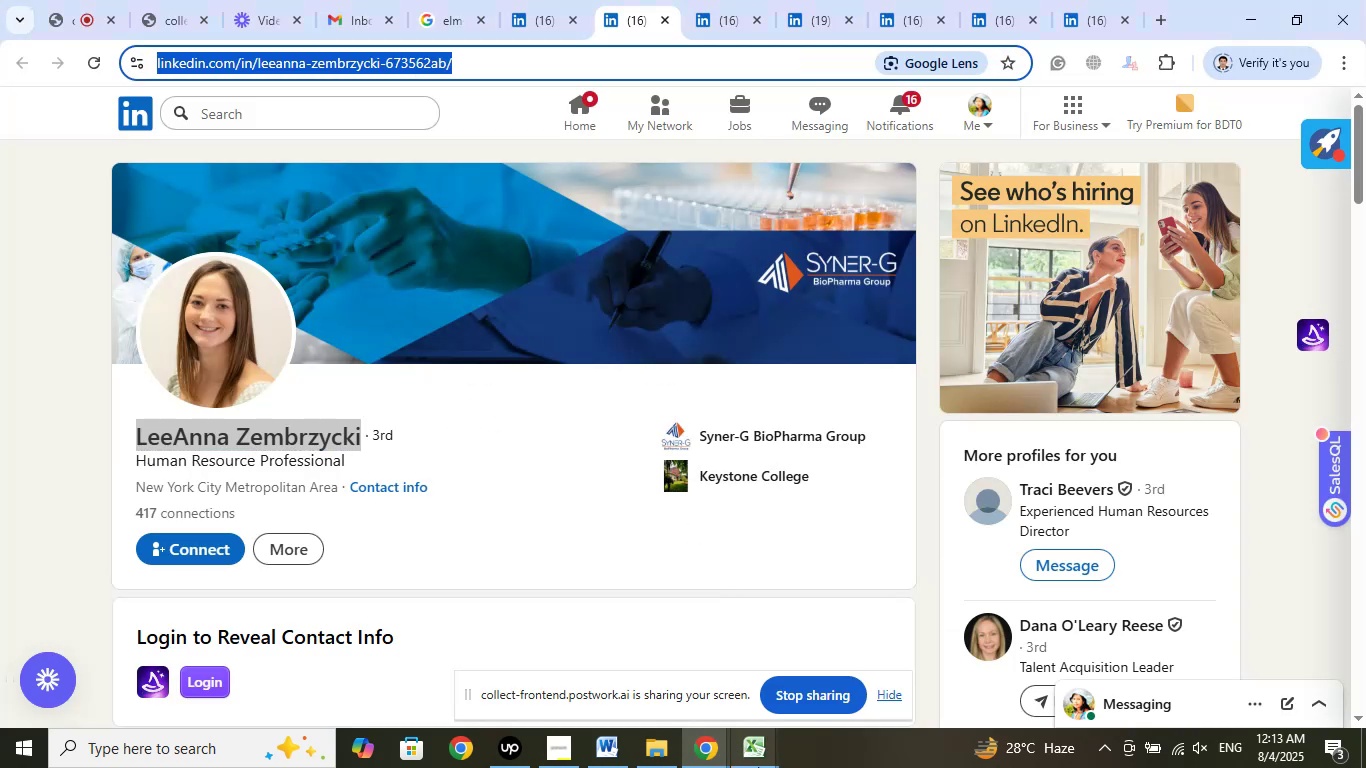 
left_click([758, 767])
 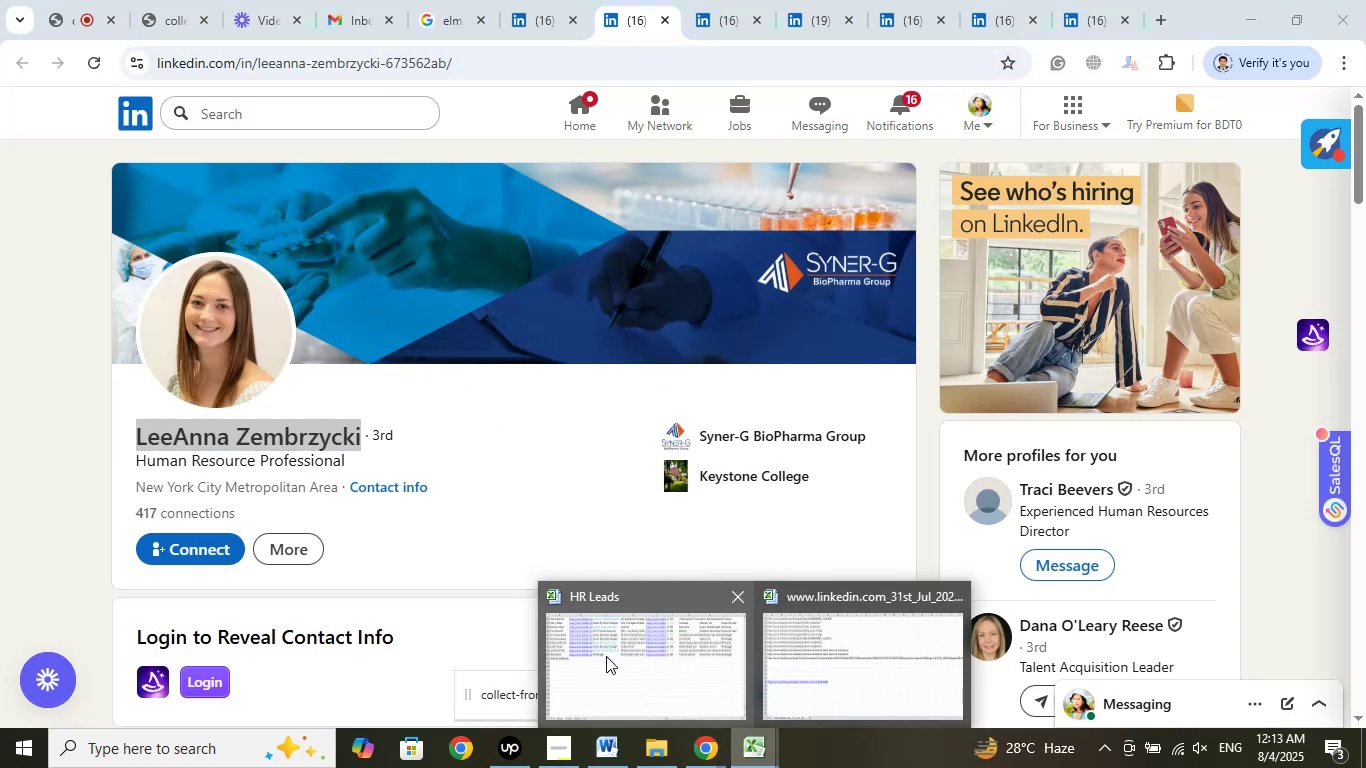 
left_click([612, 656])
 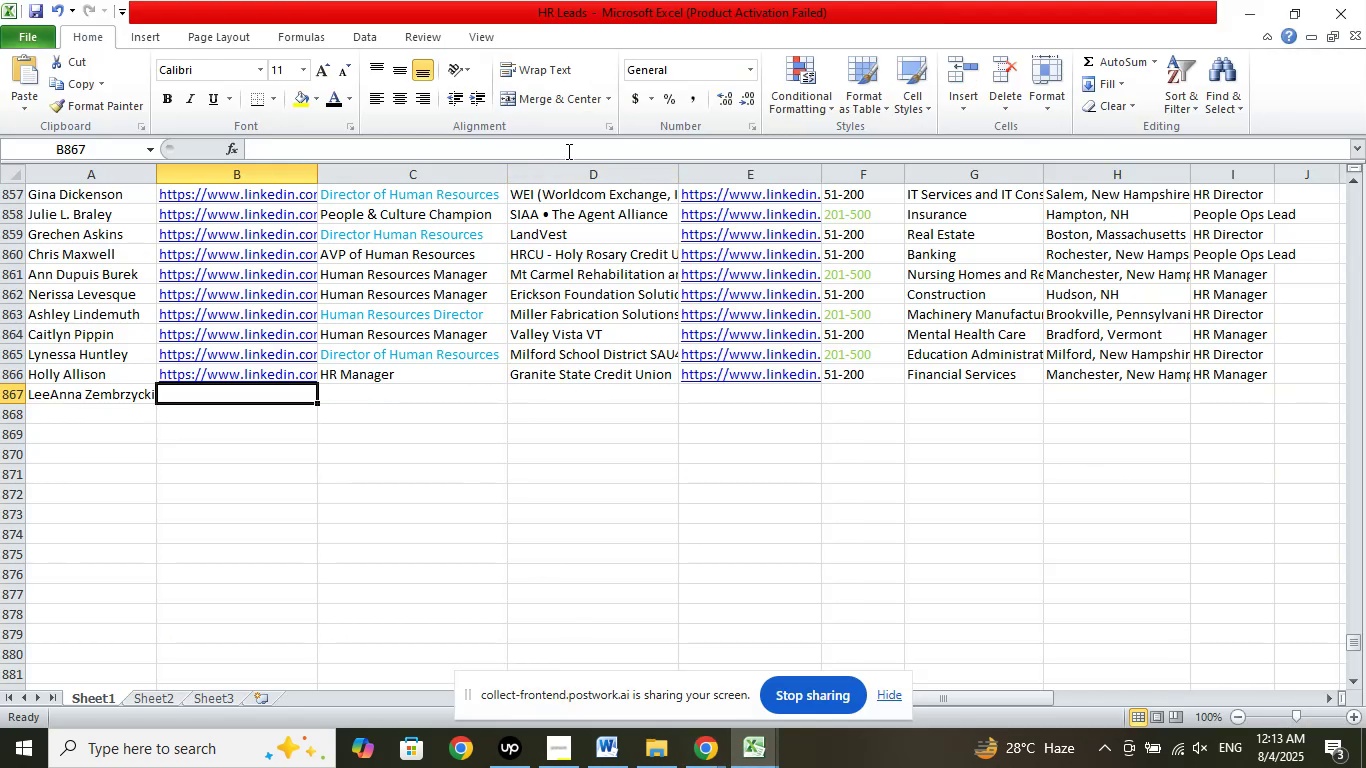 
left_click([567, 151])
 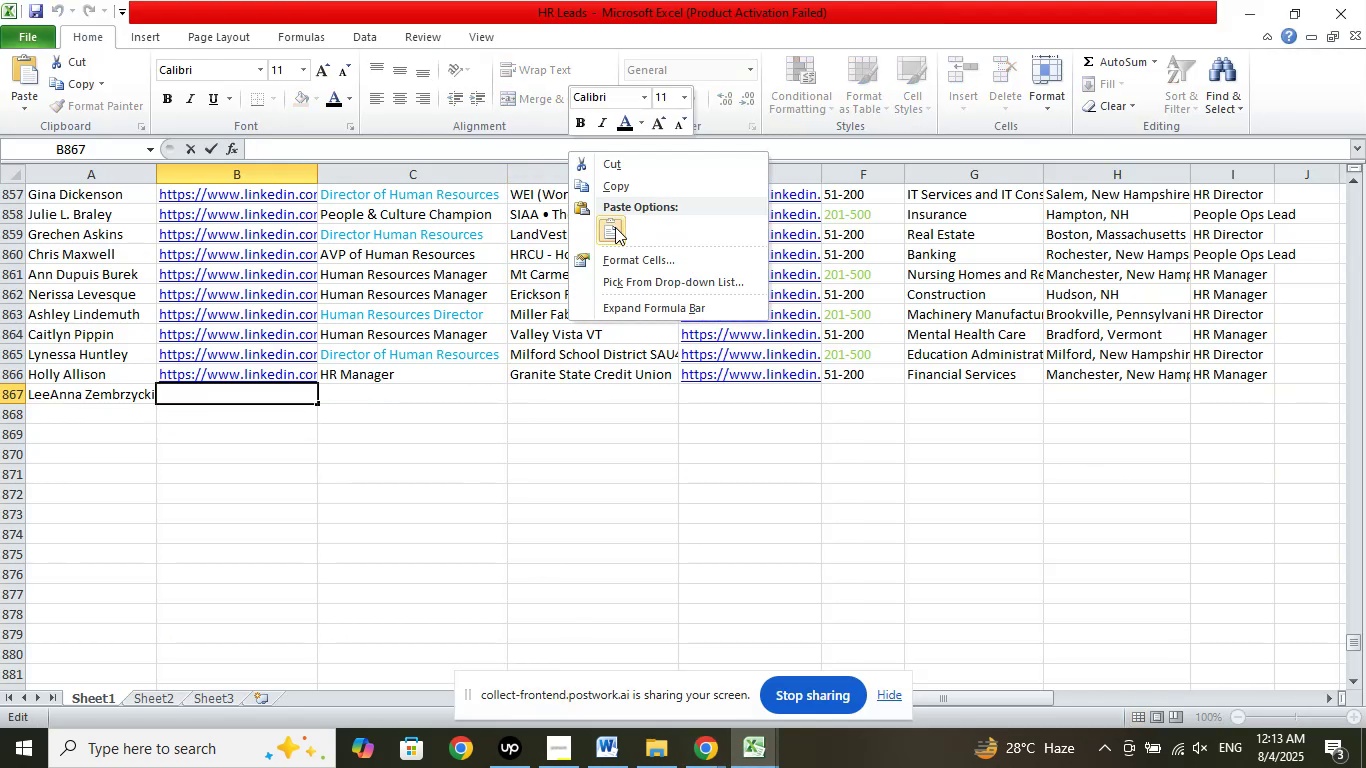 
left_click([615, 227])
 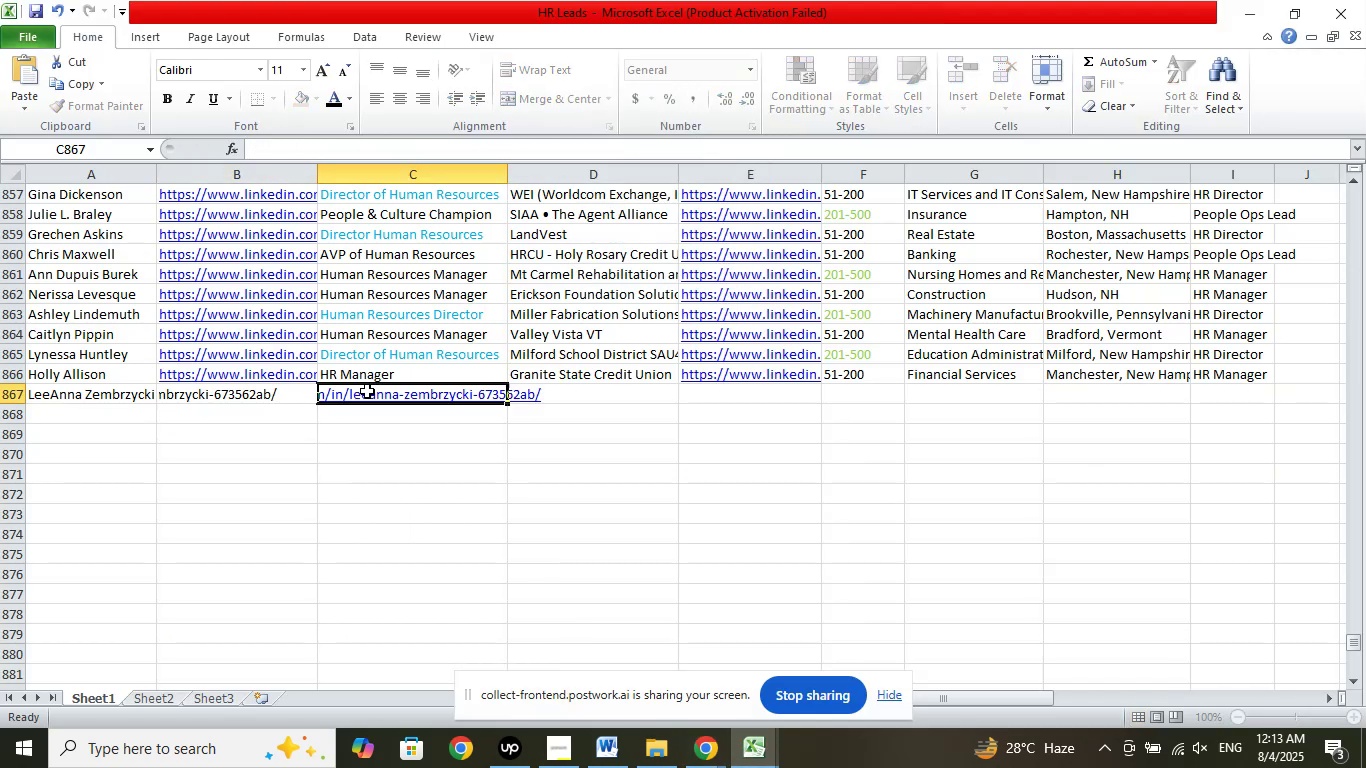 
scroll: coordinate [622, 506], scroll_direction: down, amount: 2.0
 